 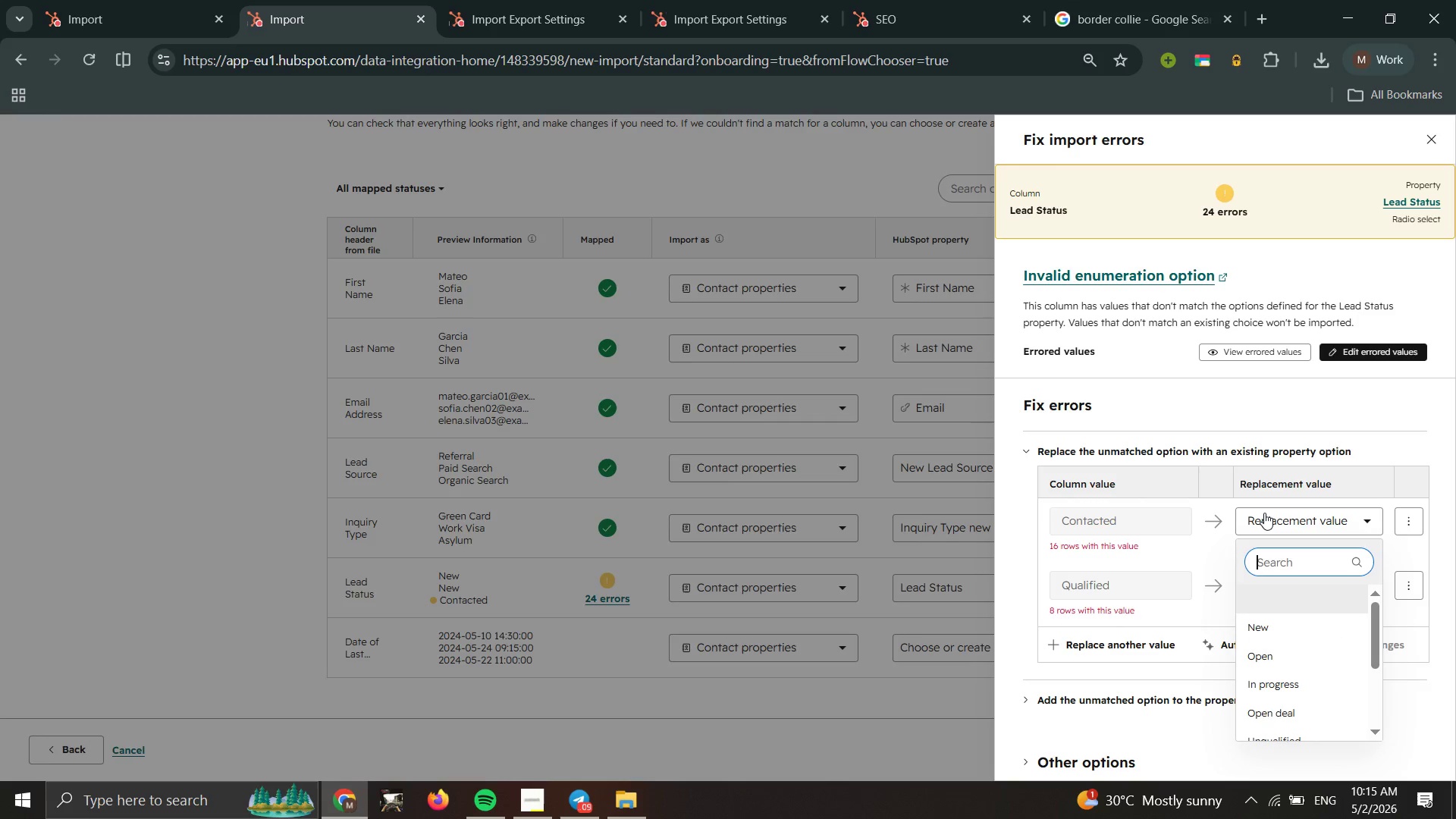 
scroll: coordinate [1298, 611], scroll_direction: down, amount: 1.0
 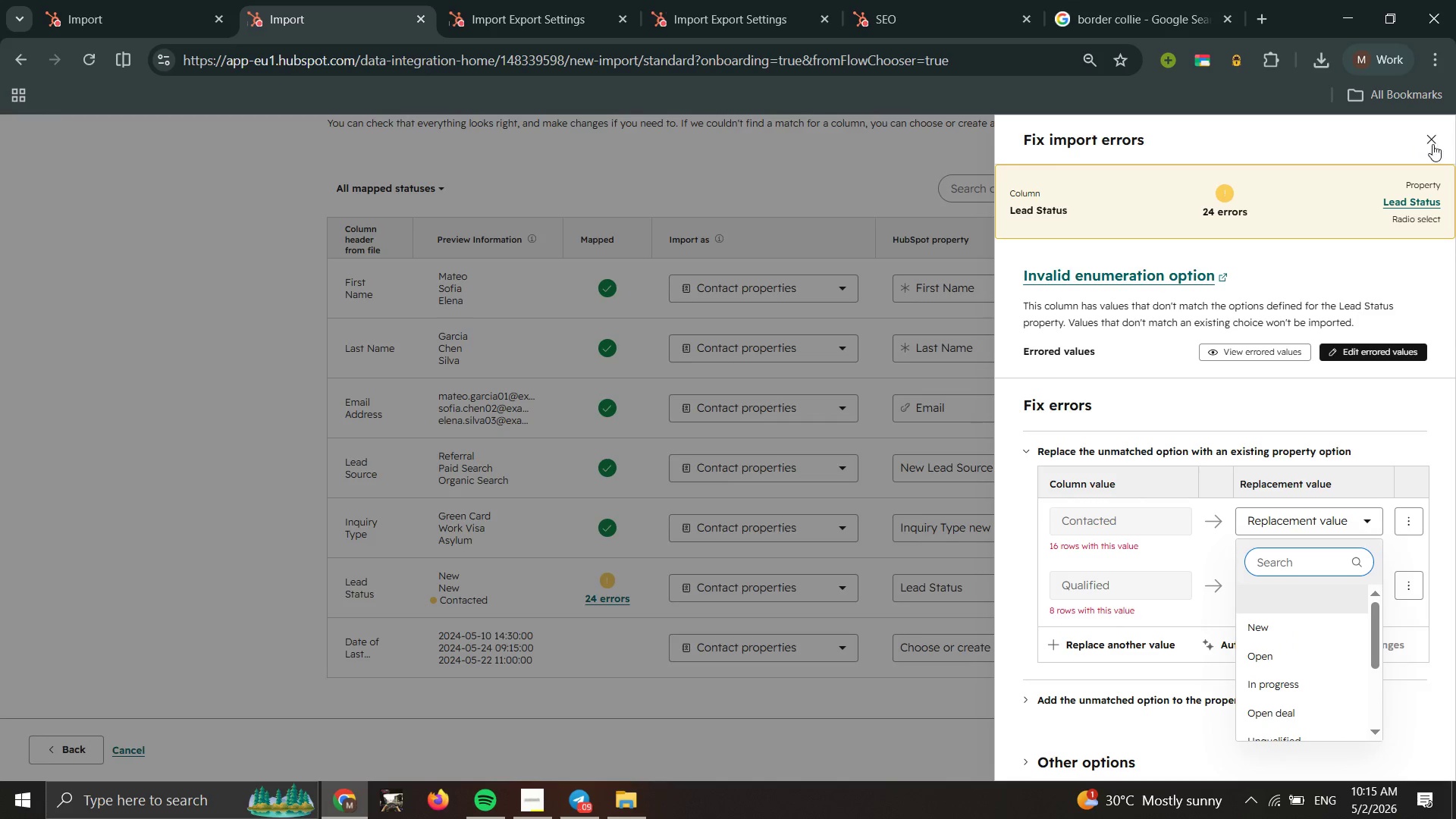 
left_click([1438, 140])
 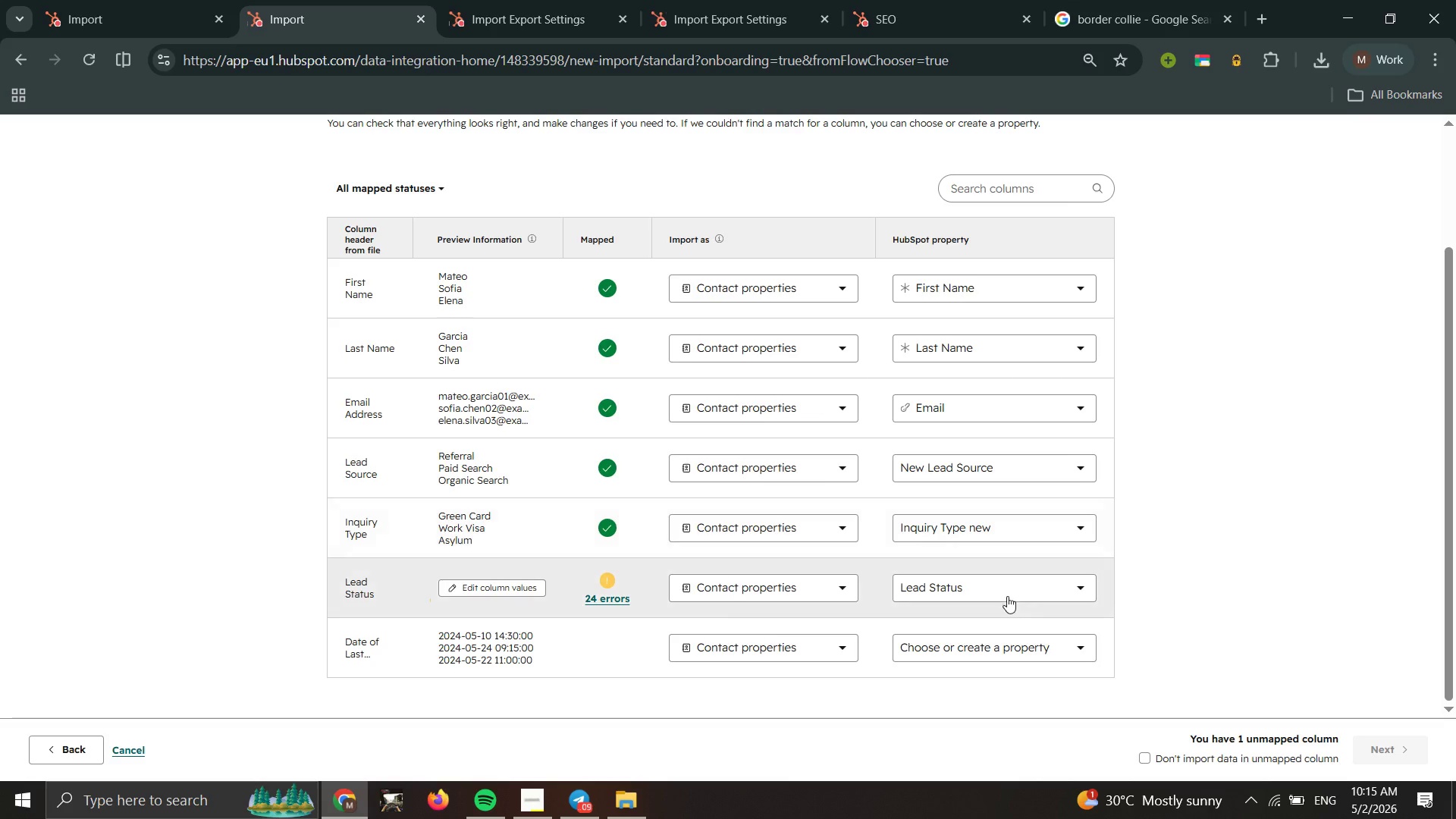 
double_click([1007, 596])
 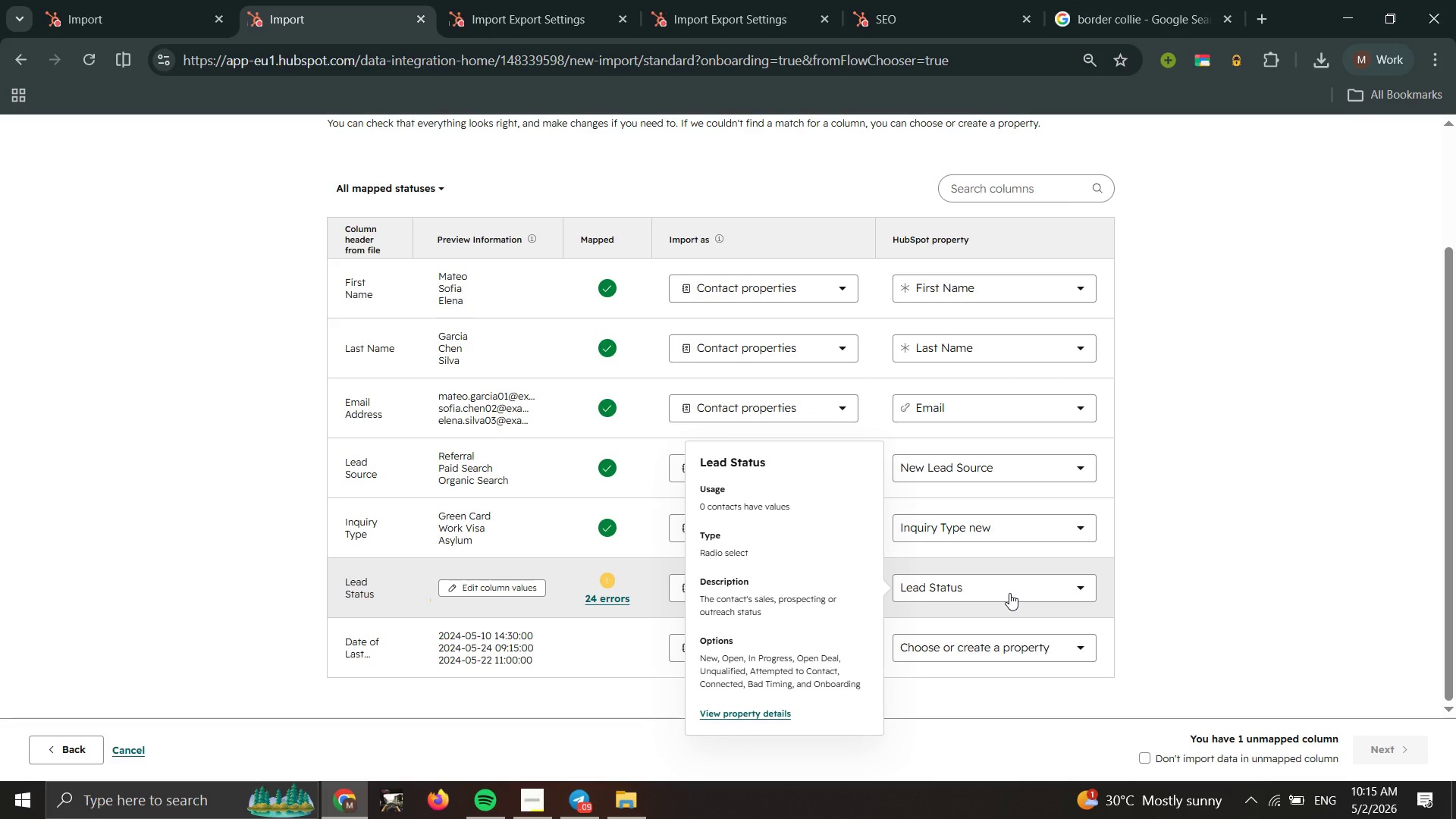 
left_click([1009, 593])
 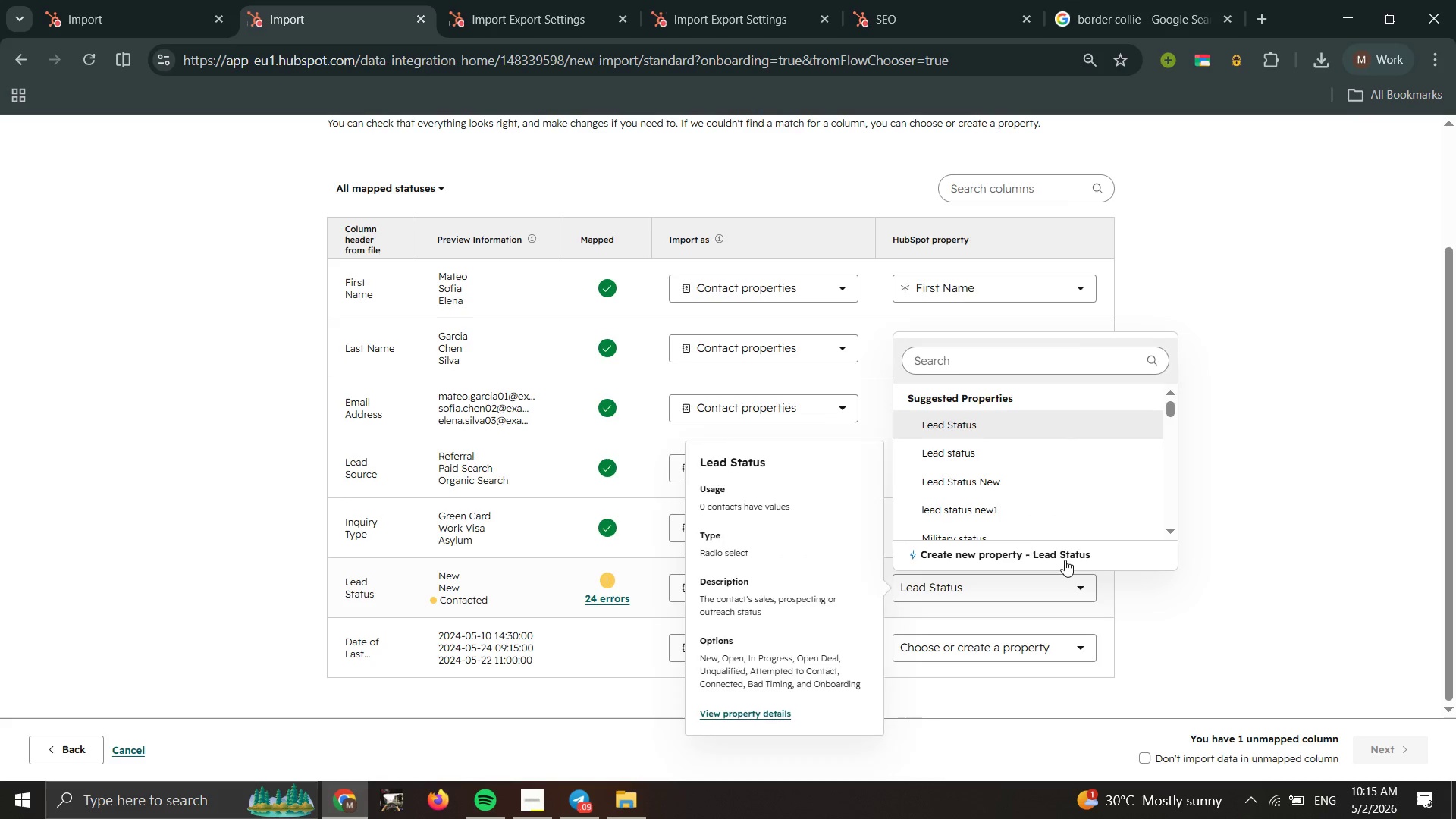 
left_click([1065, 560])
 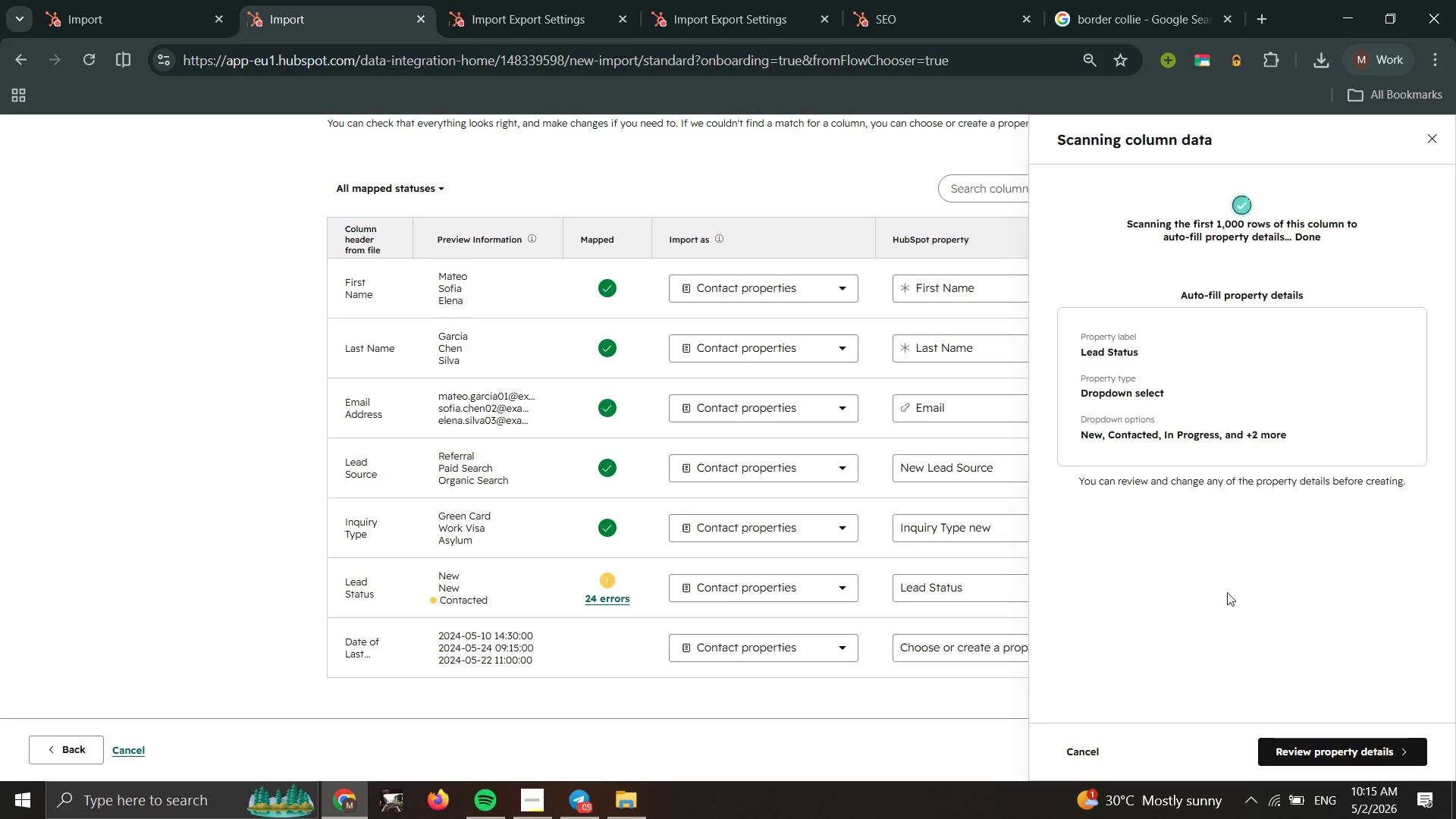 
left_click([1332, 745])
 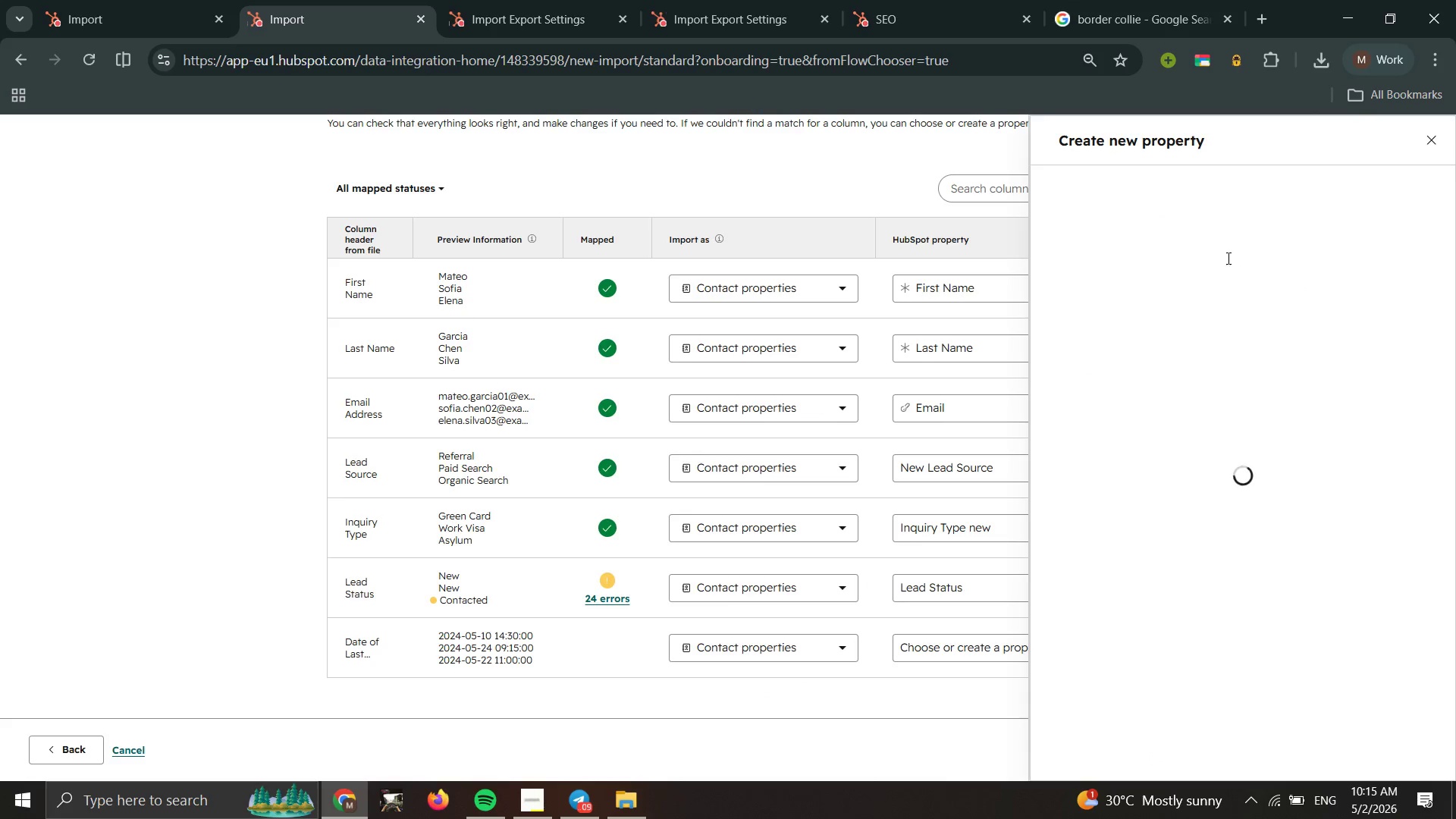 
left_click([1179, 249])
 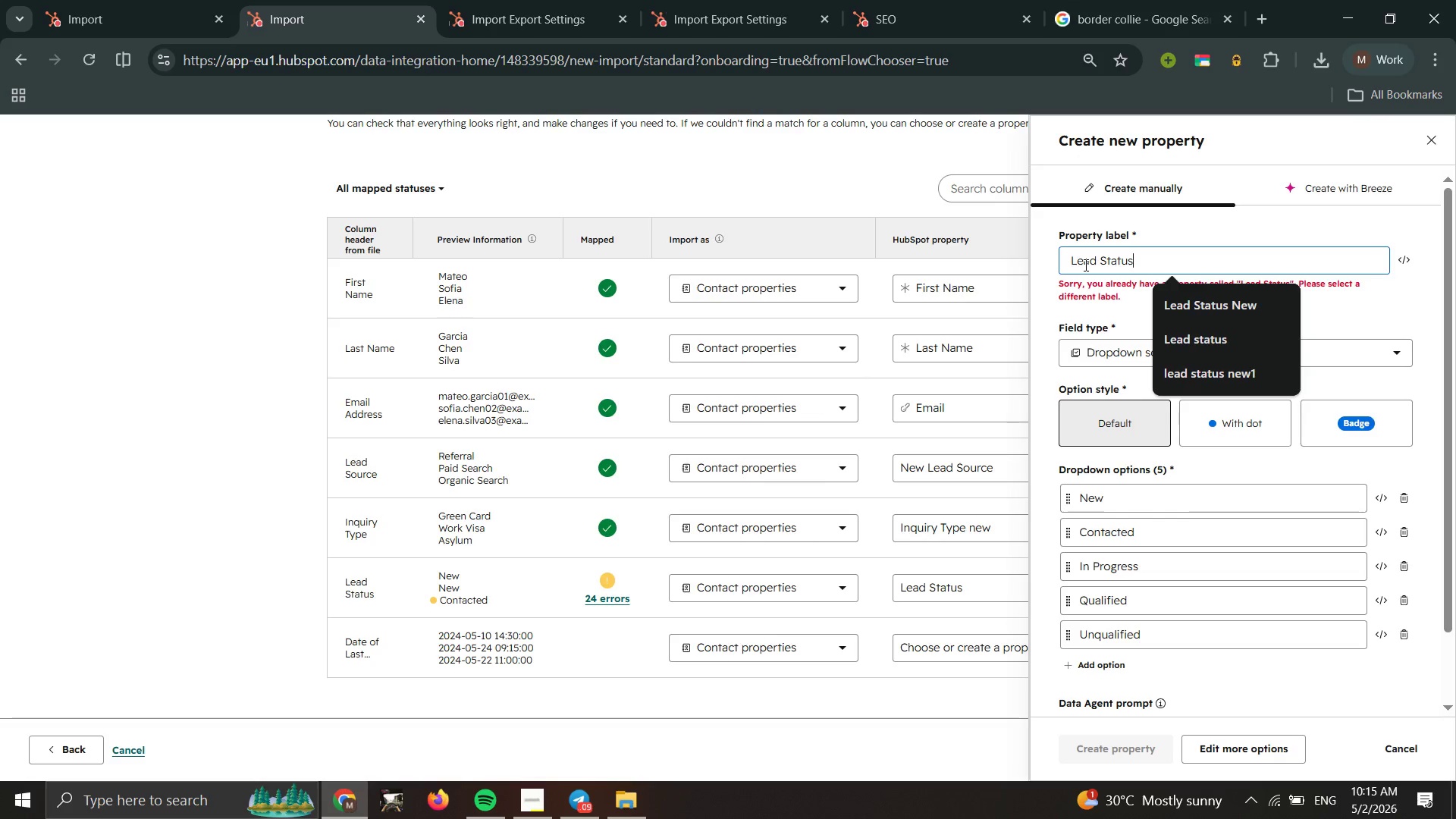 
left_click([1078, 265])
 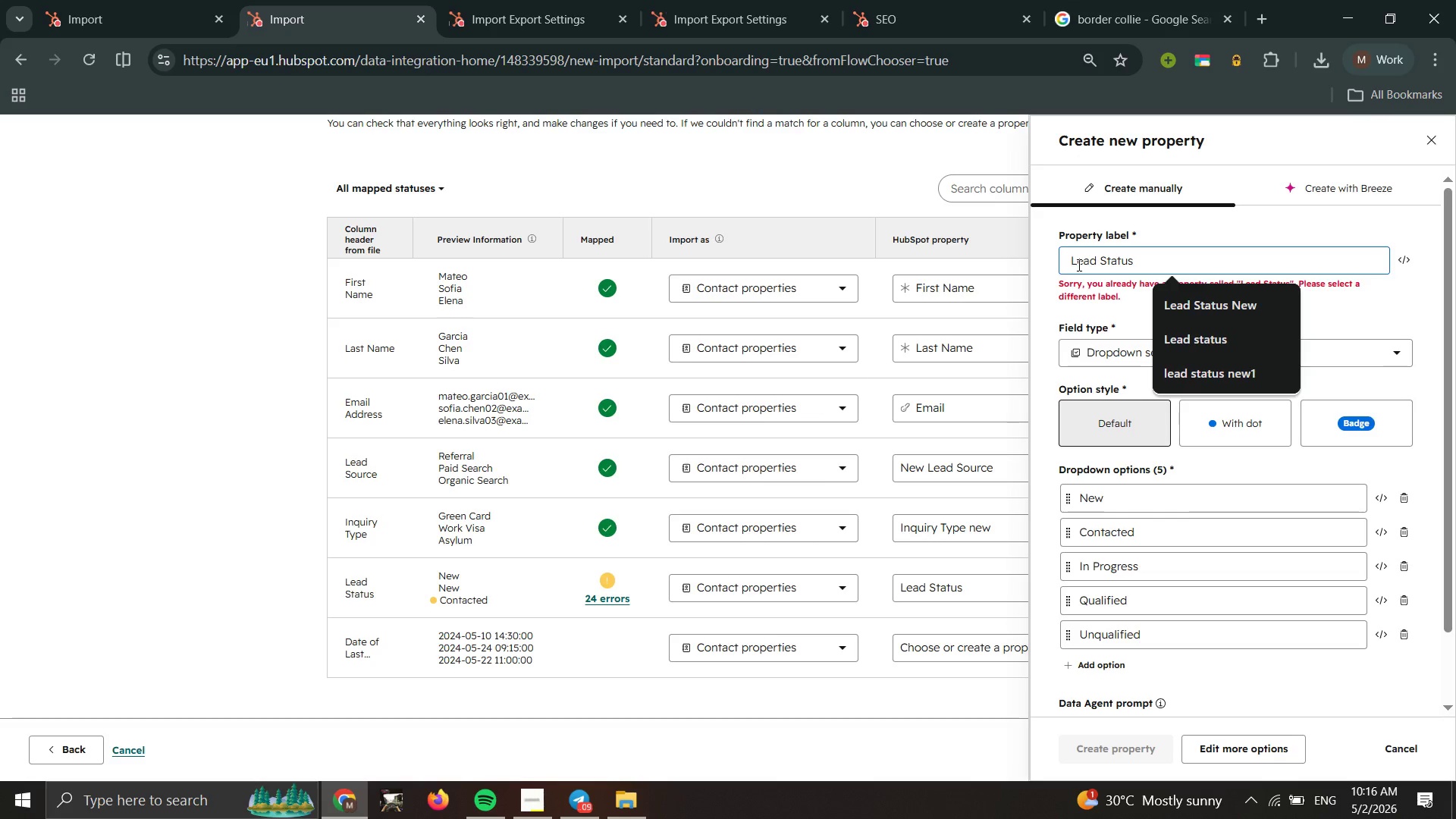 
key(ArrowLeft)
 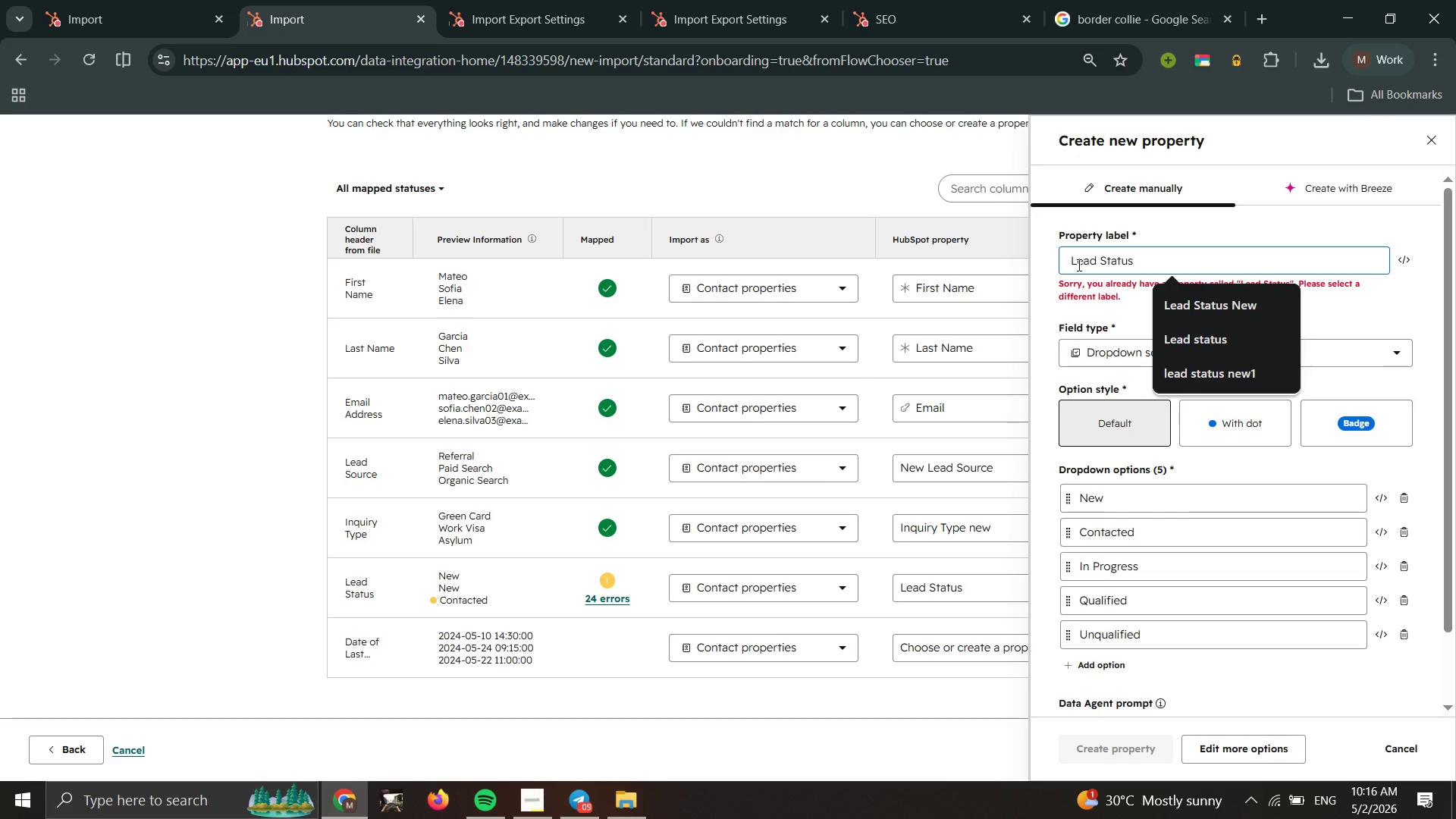 
type(New )
 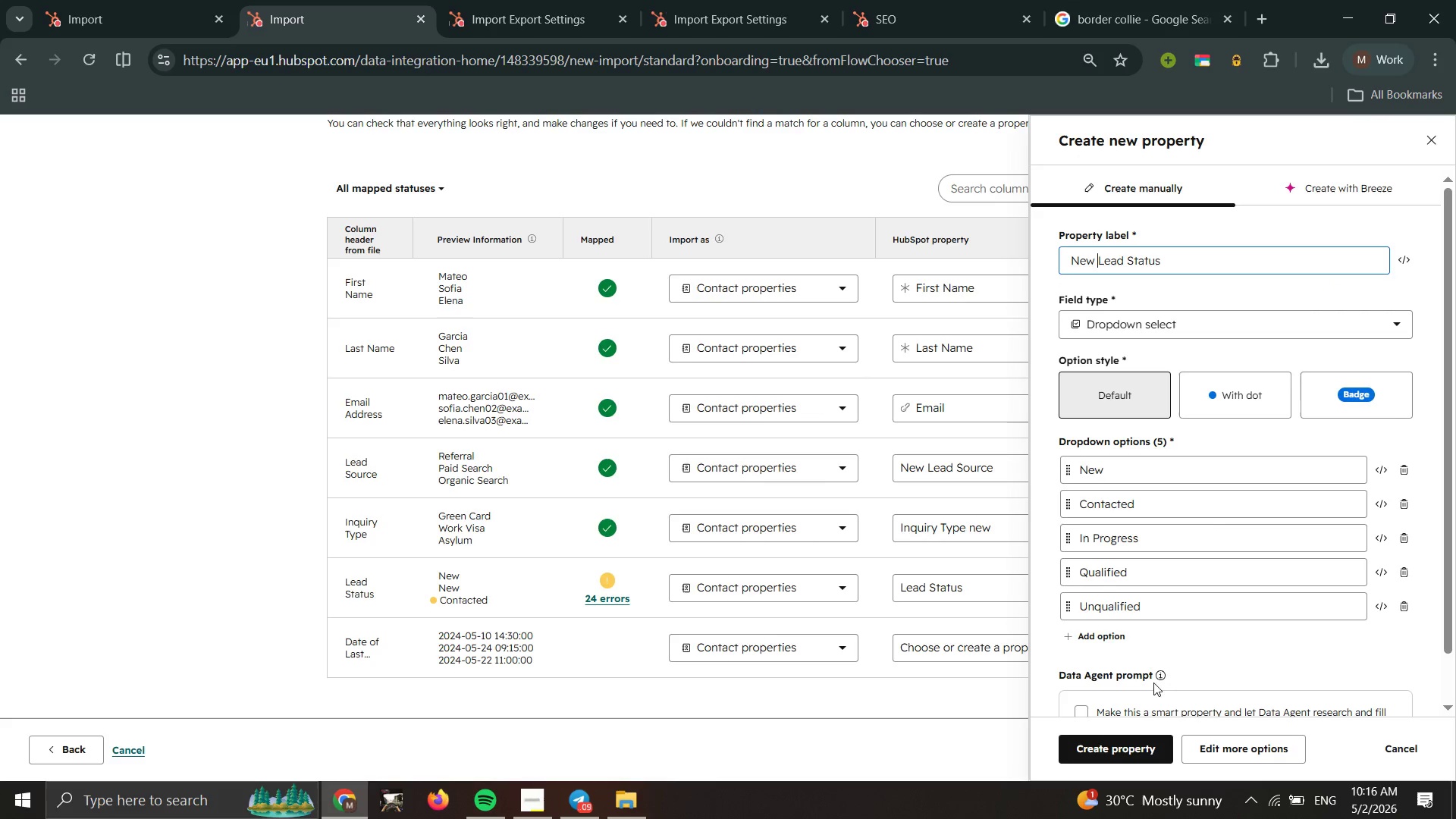 
left_click([1119, 752])
 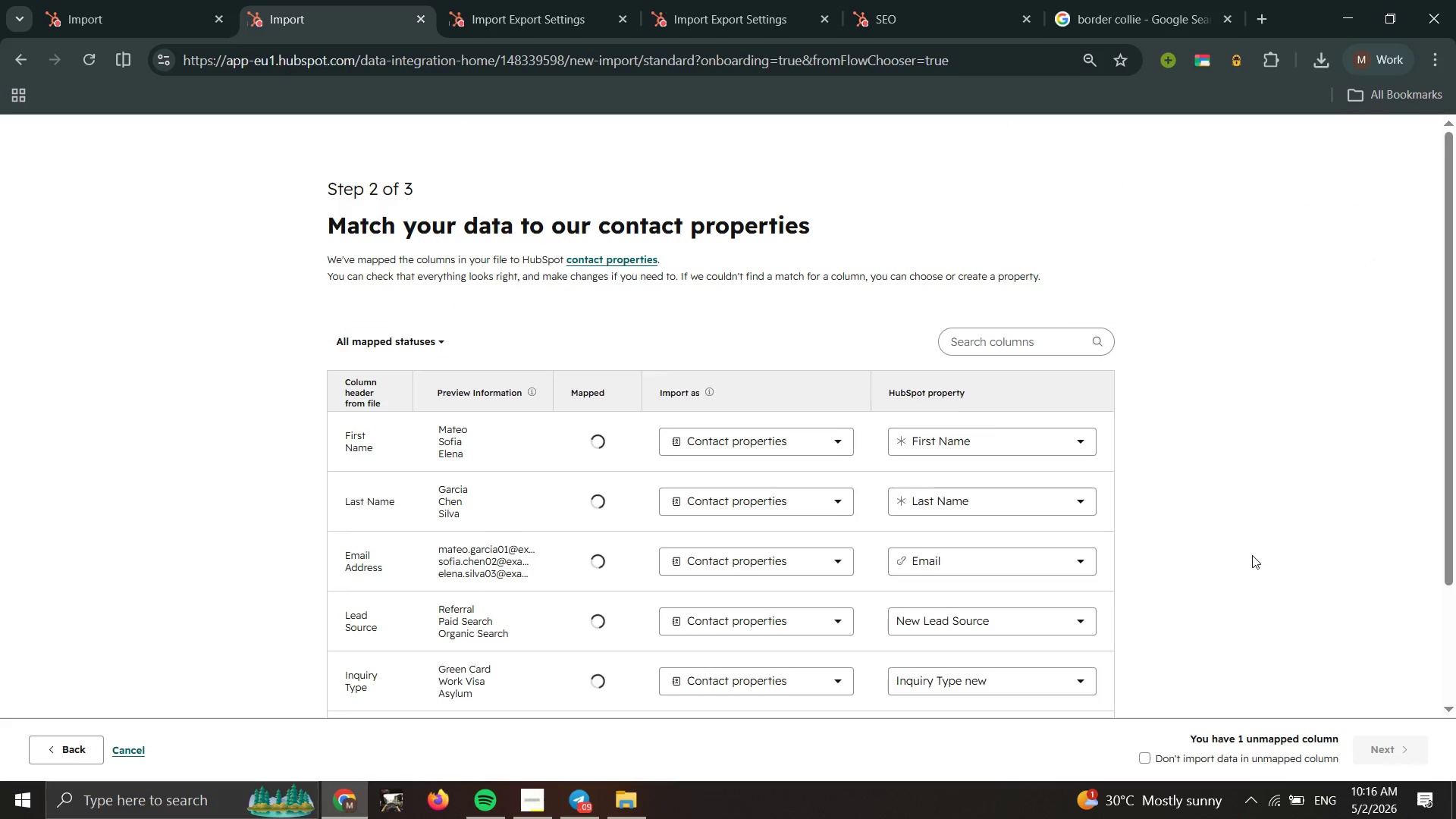 
scroll: coordinate [1166, 576], scroll_direction: up, amount: 2.0
 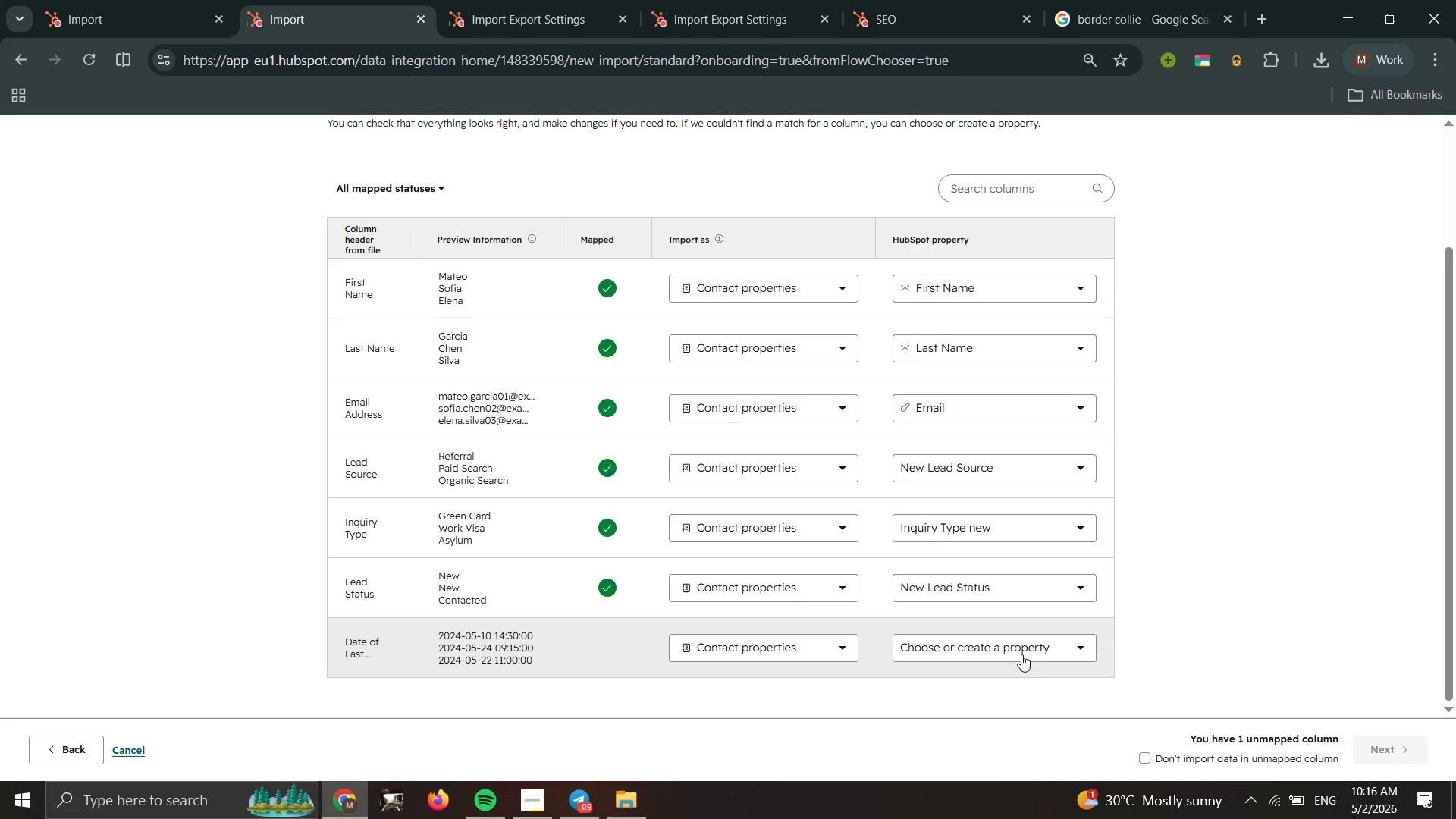 
left_click([1021, 655])
 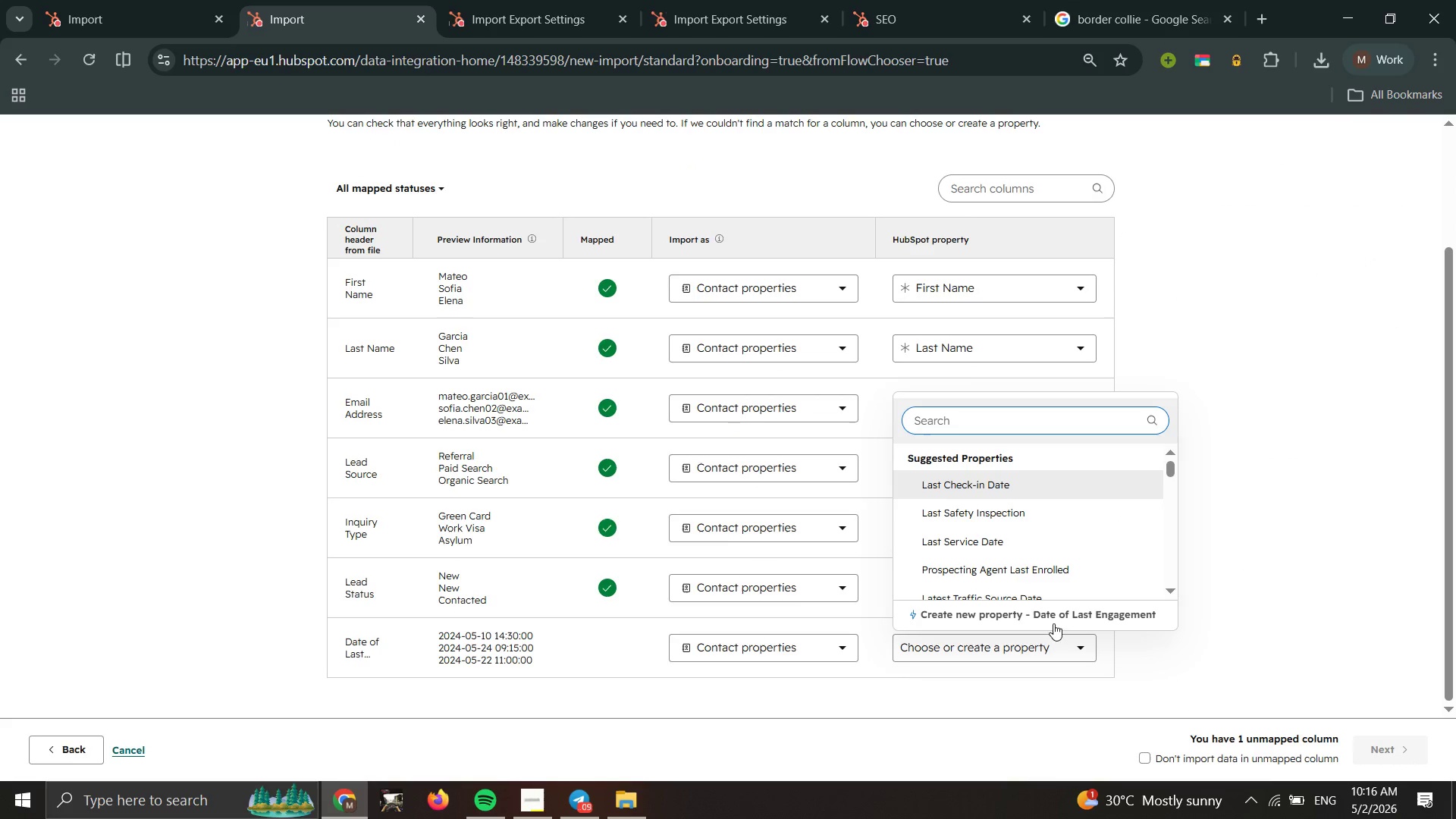 
left_click([1047, 473])
 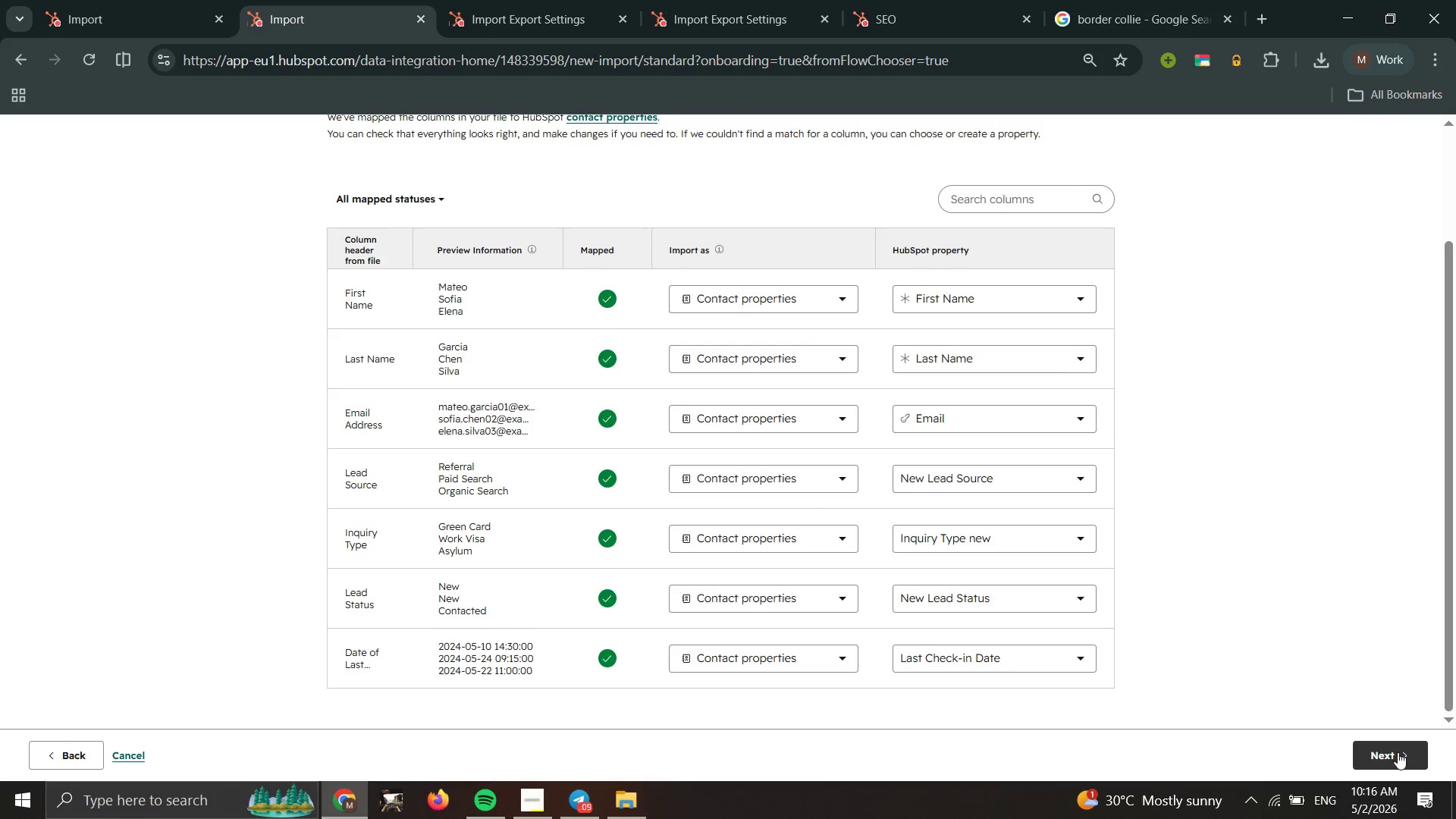 
wait(9.3)
 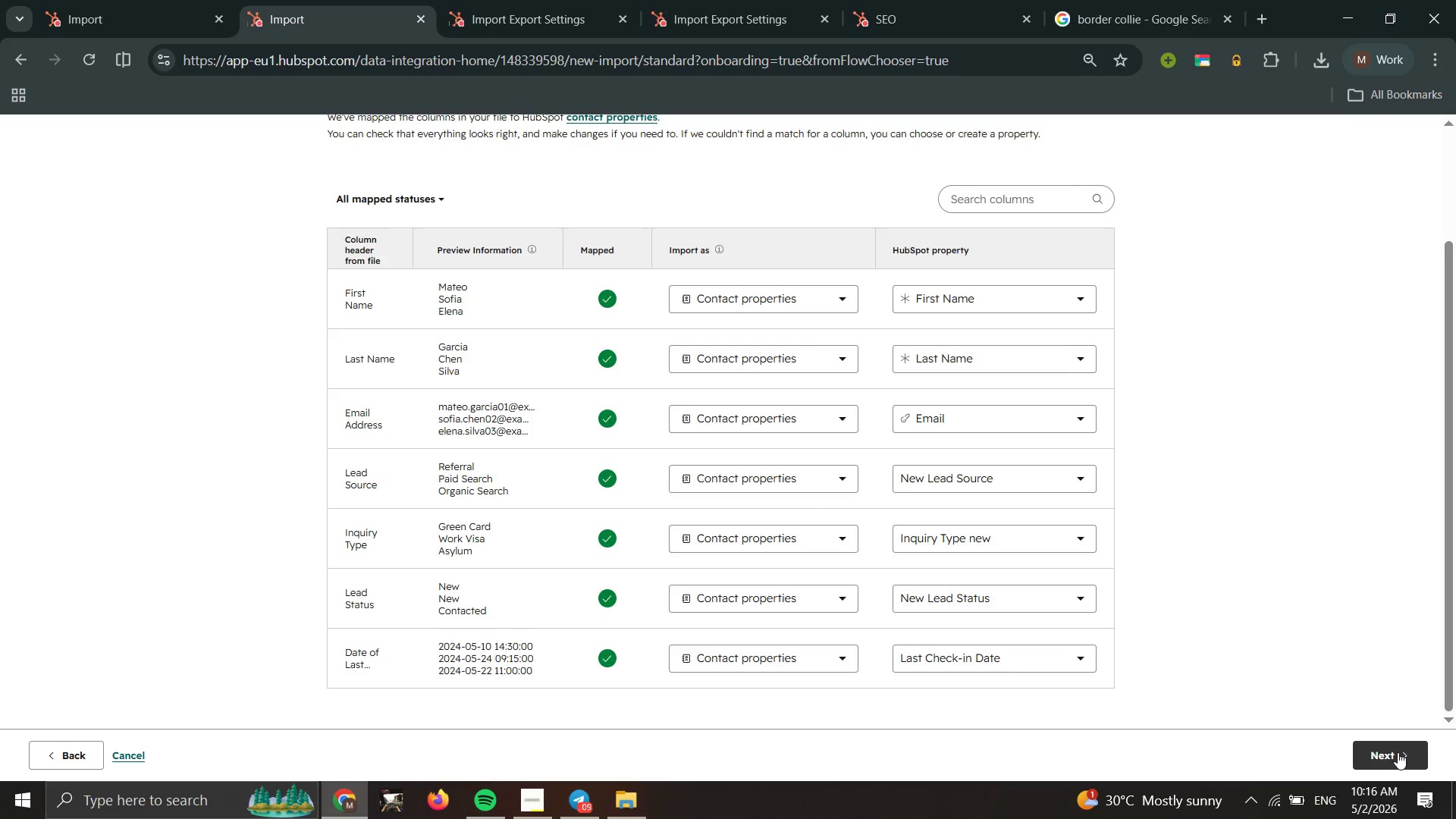 
left_click([560, 531])
 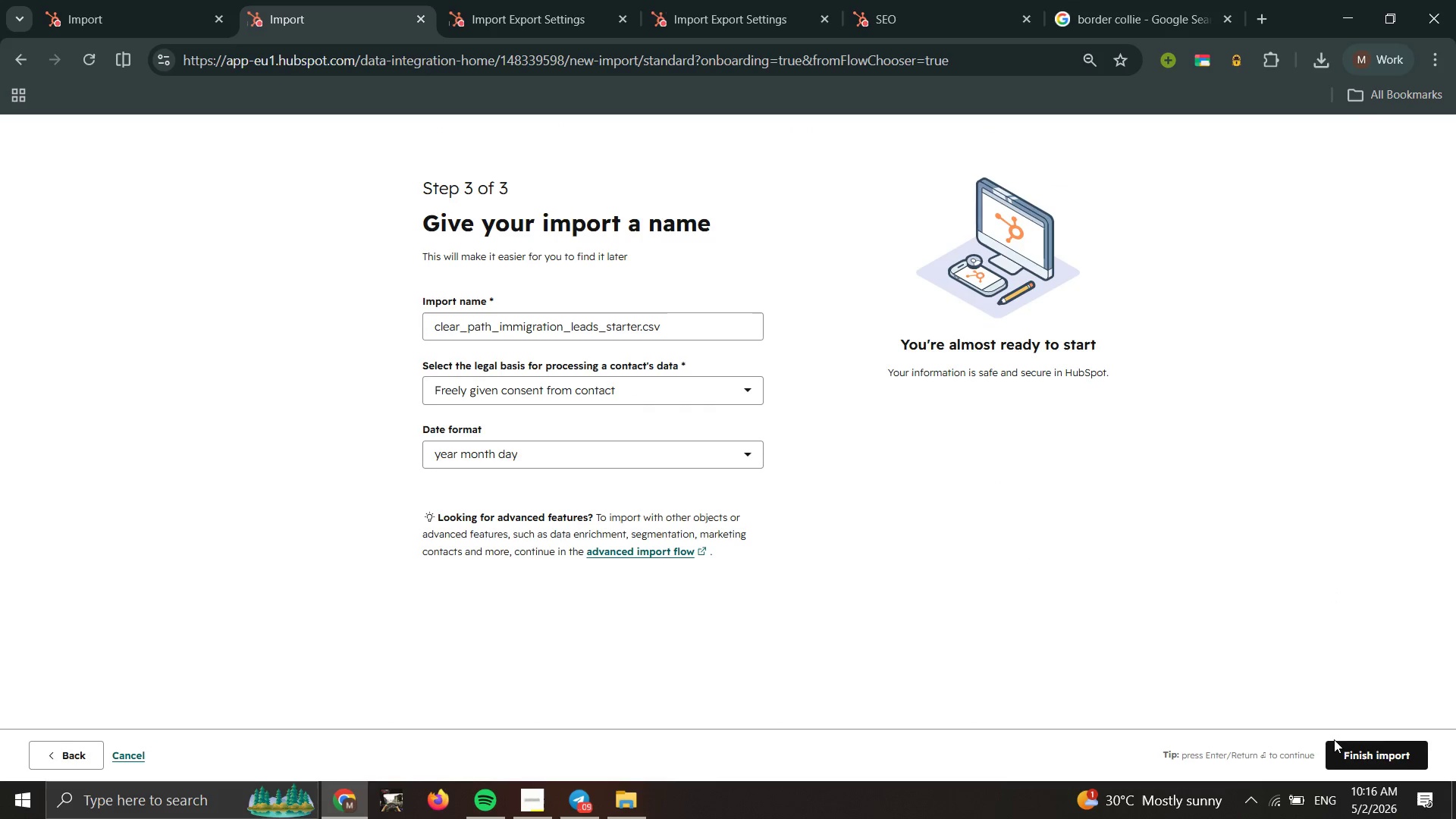 
left_click([1357, 747])
 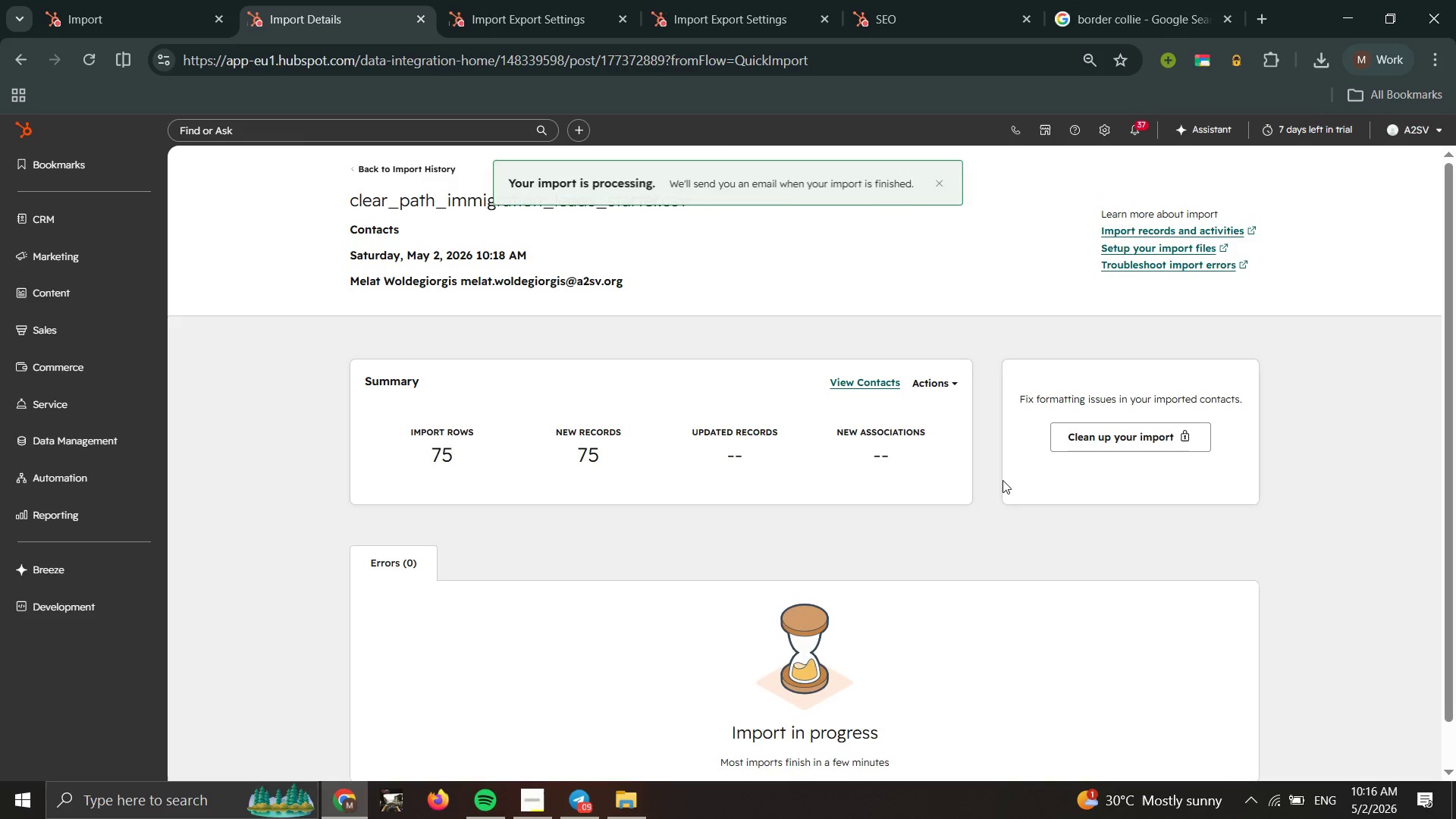 
wait(6.81)
 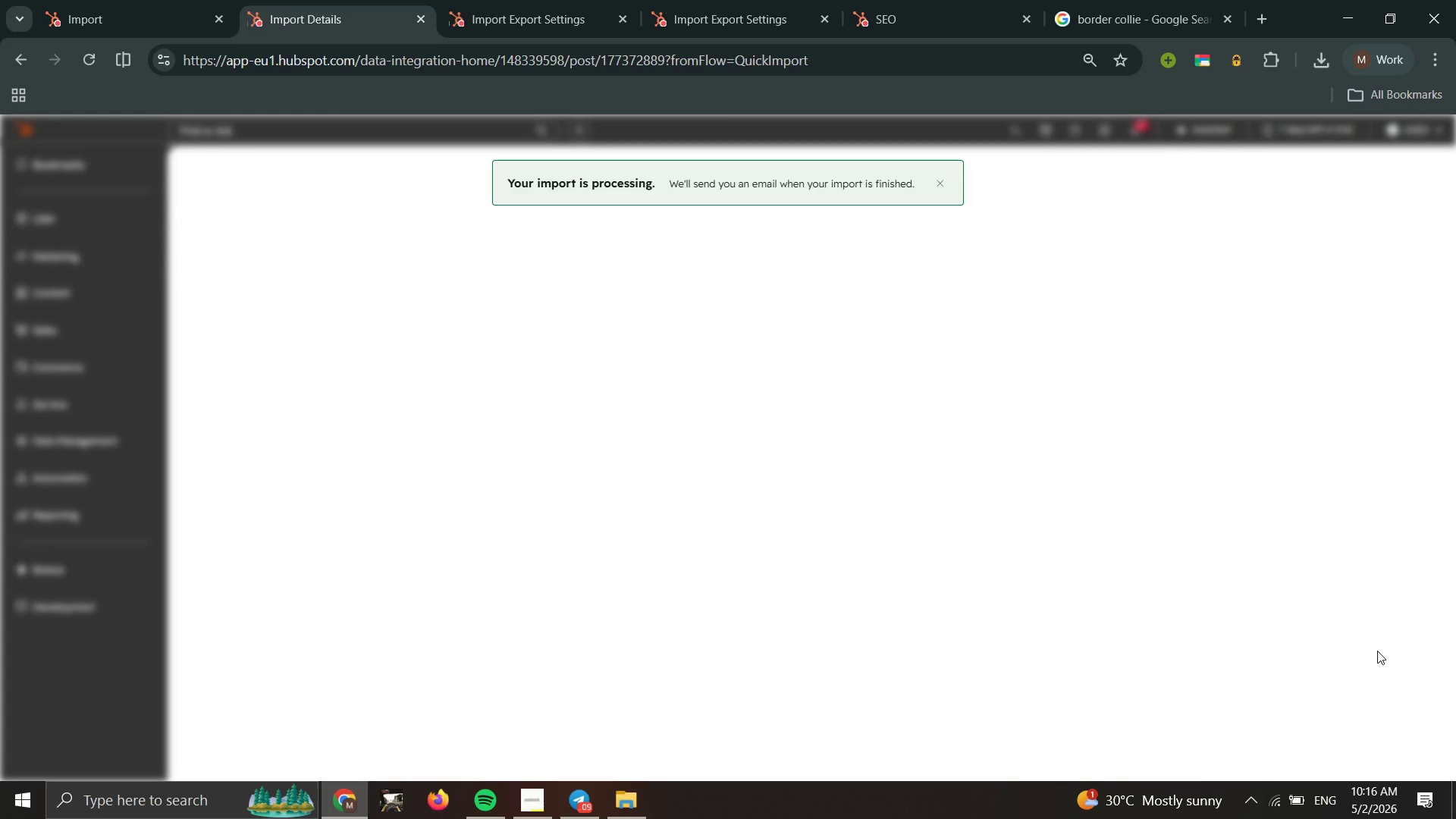 
scroll: coordinate [1003, 480], scroll_direction: down, amount: 3.0
 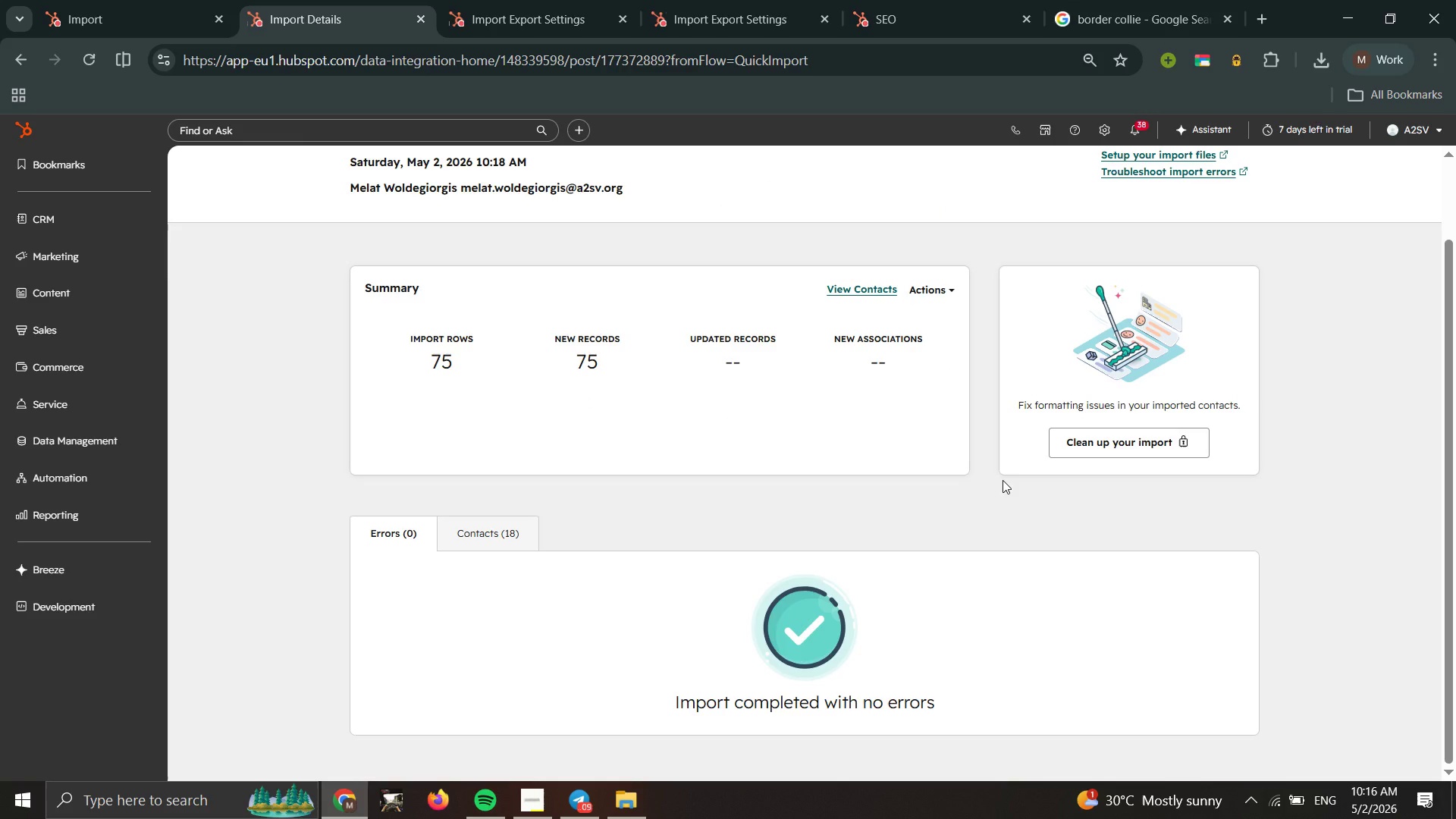 
key(F11)
 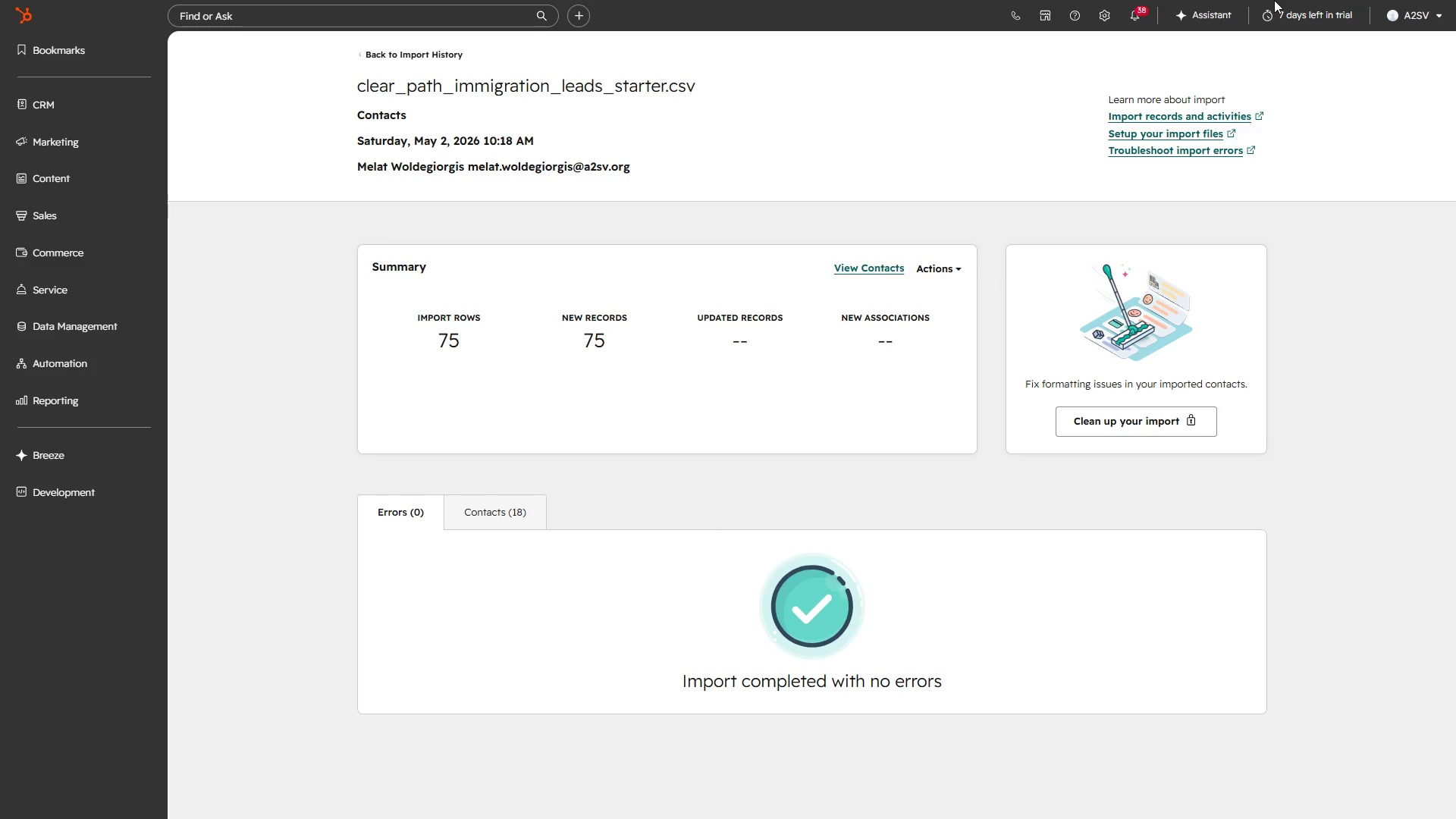 
wait(7.58)
 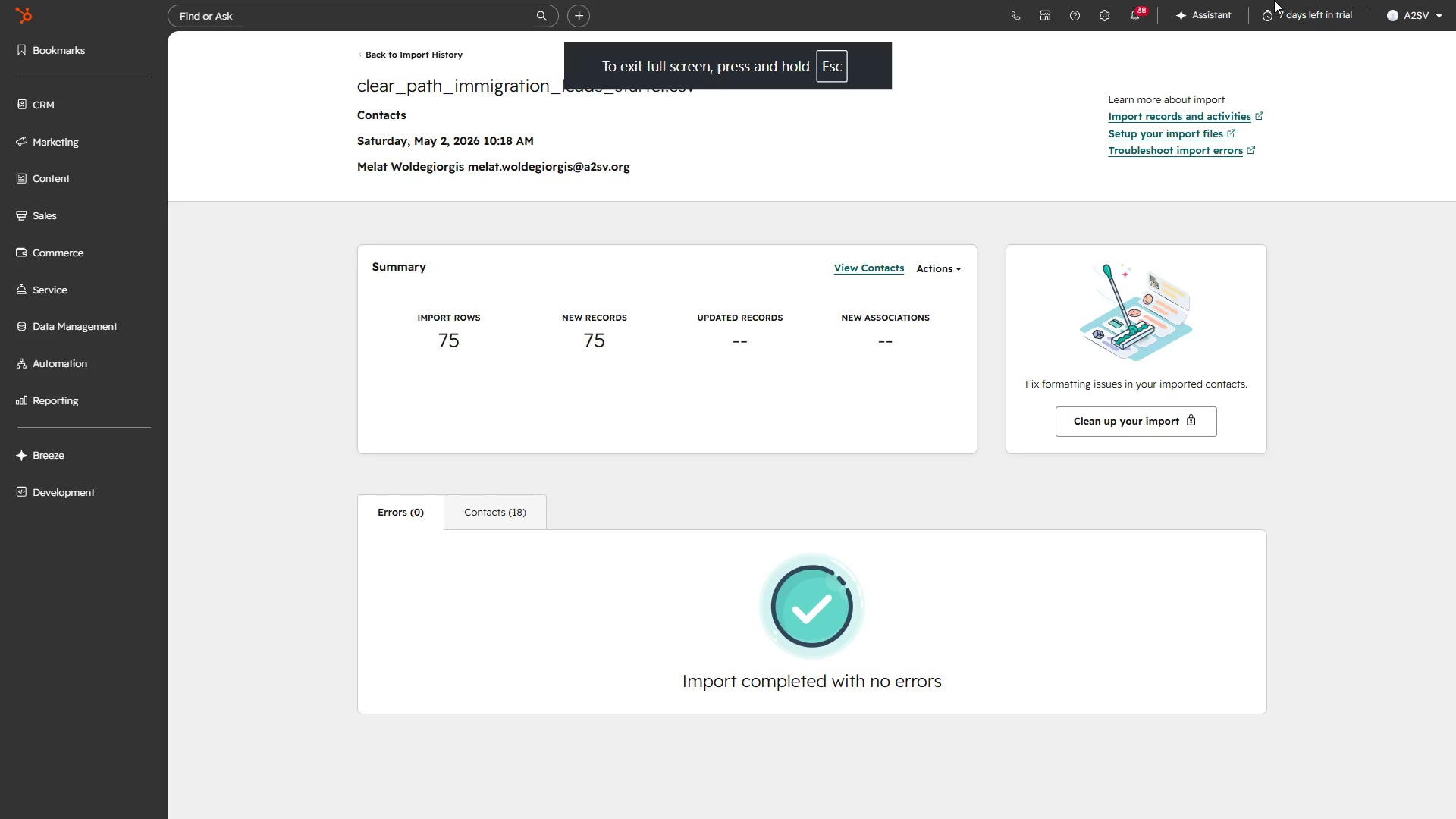 
key(Meta+PrintScreen)
 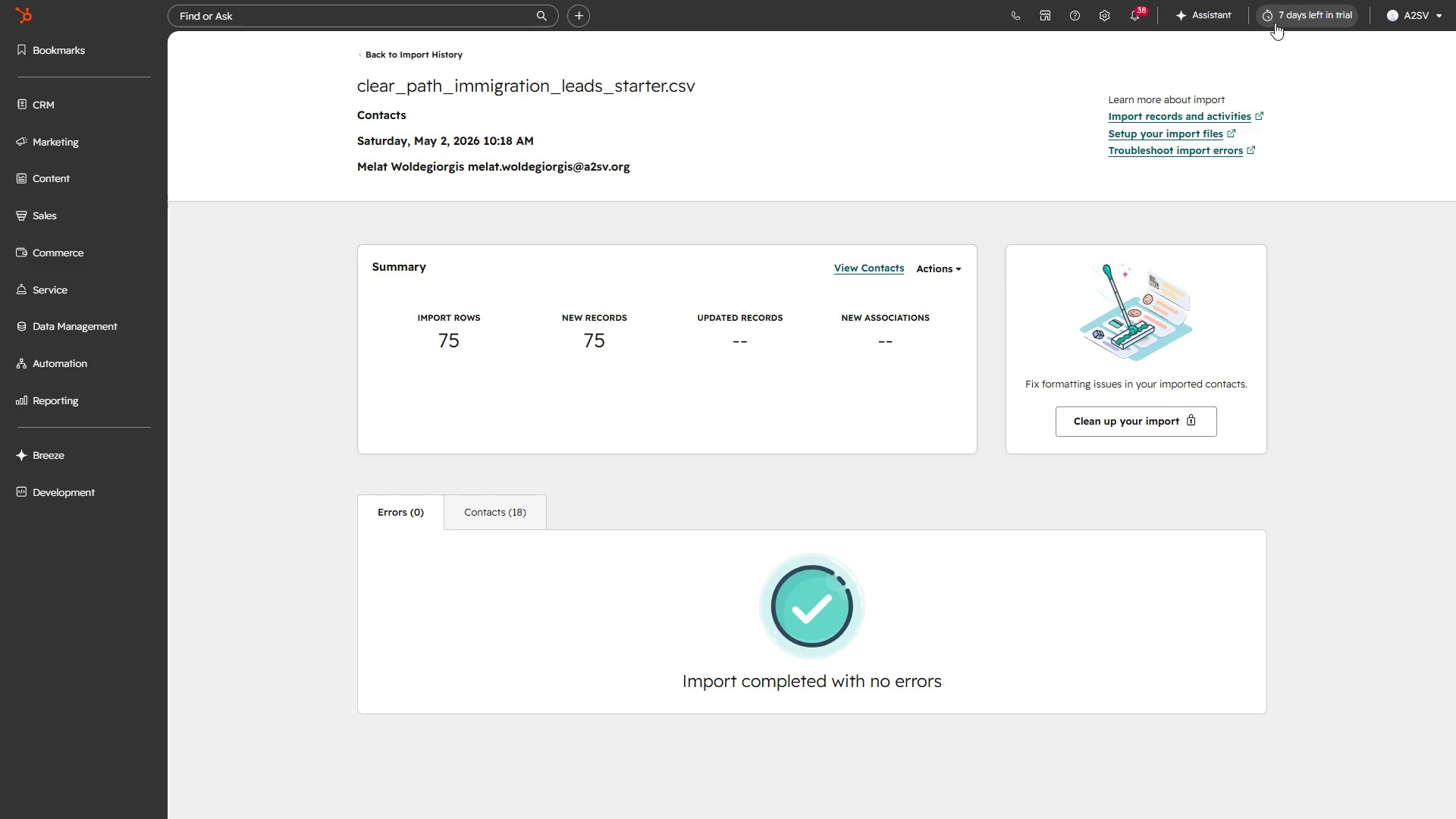 
wait(26.81)
 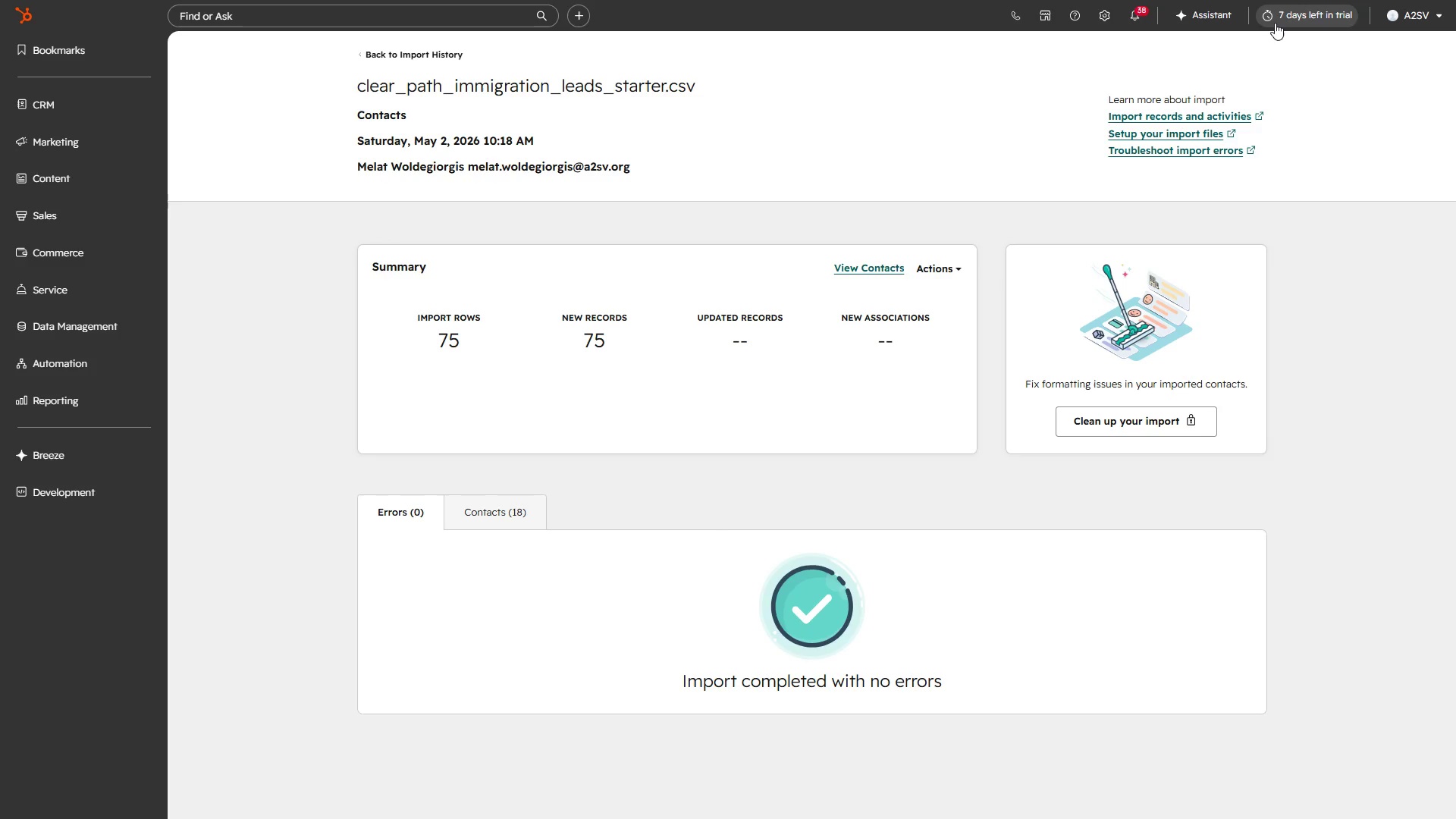 
key(F11)
 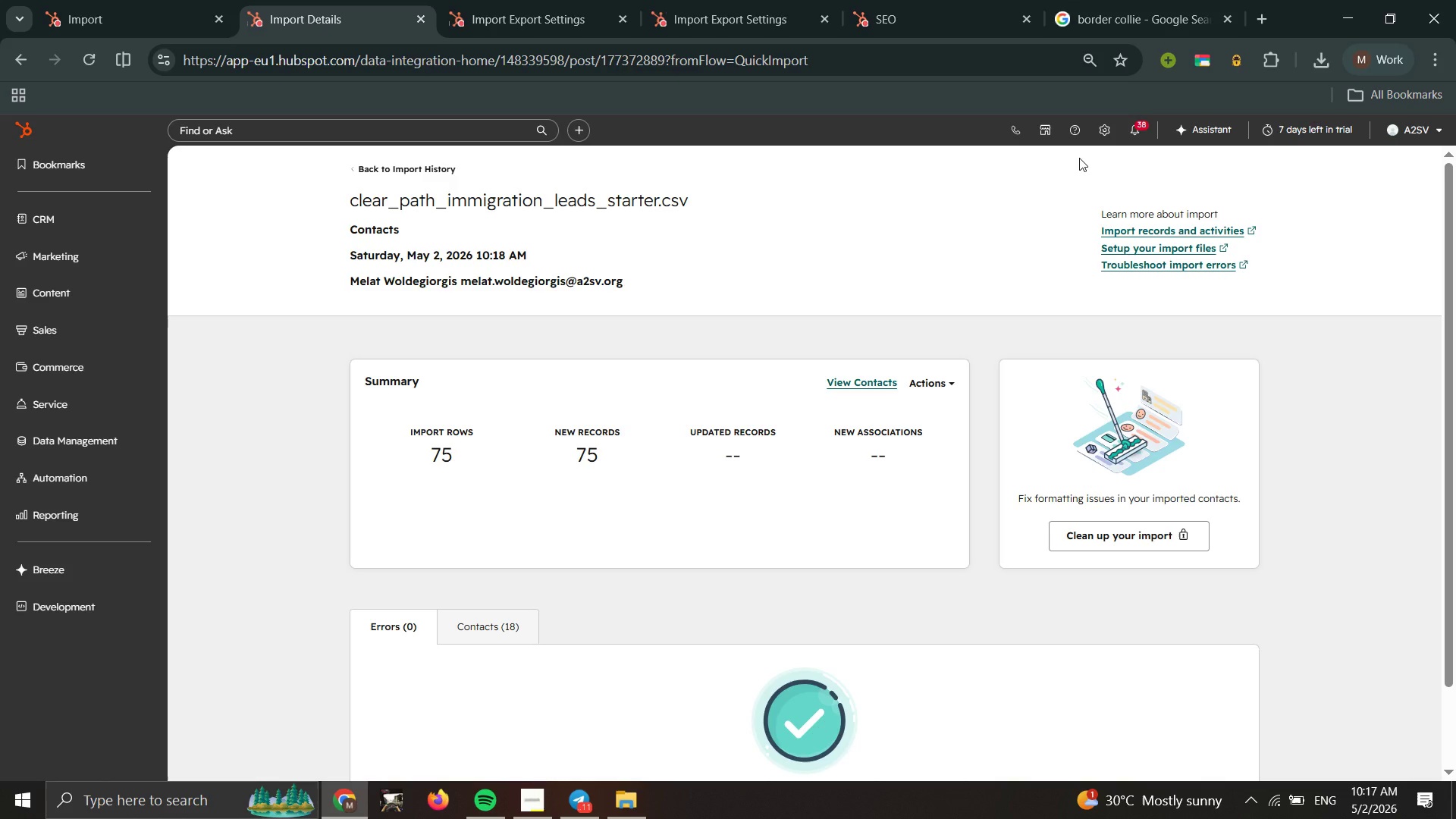 
wait(29.01)
 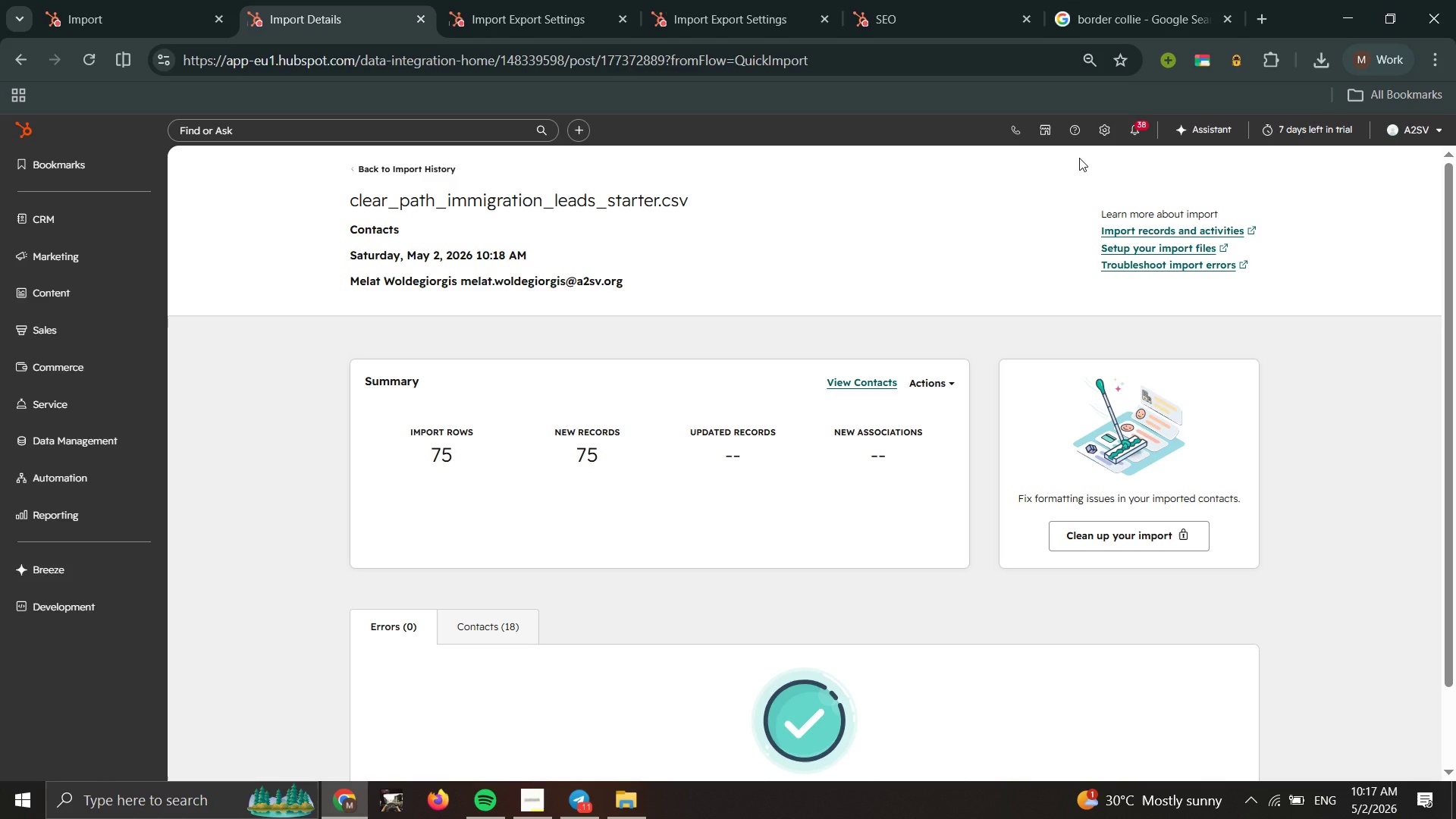 
left_click_drag(start_coordinate=[882, 378], to_coordinate=[878, 378])
 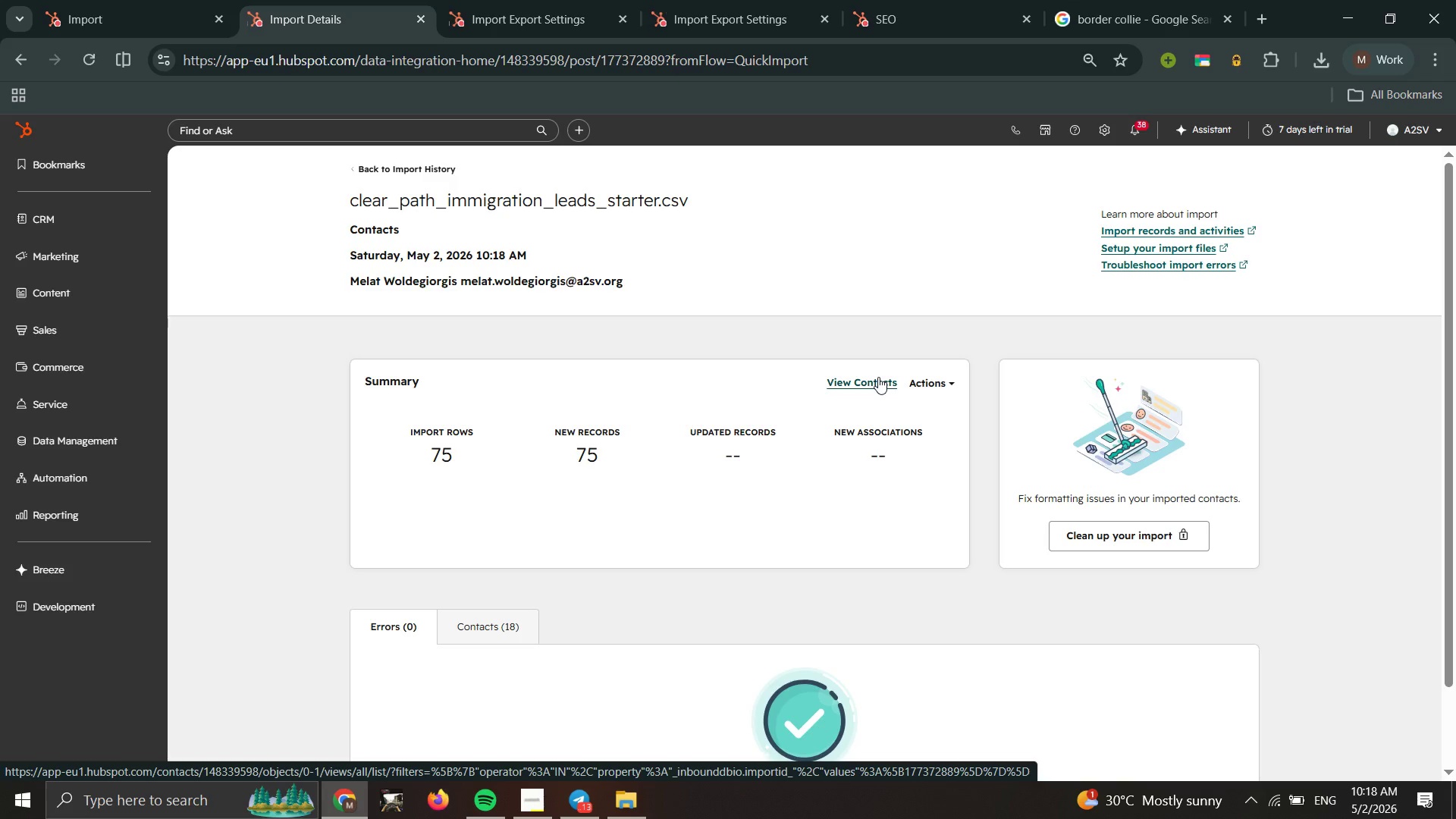 
wait(41.12)
 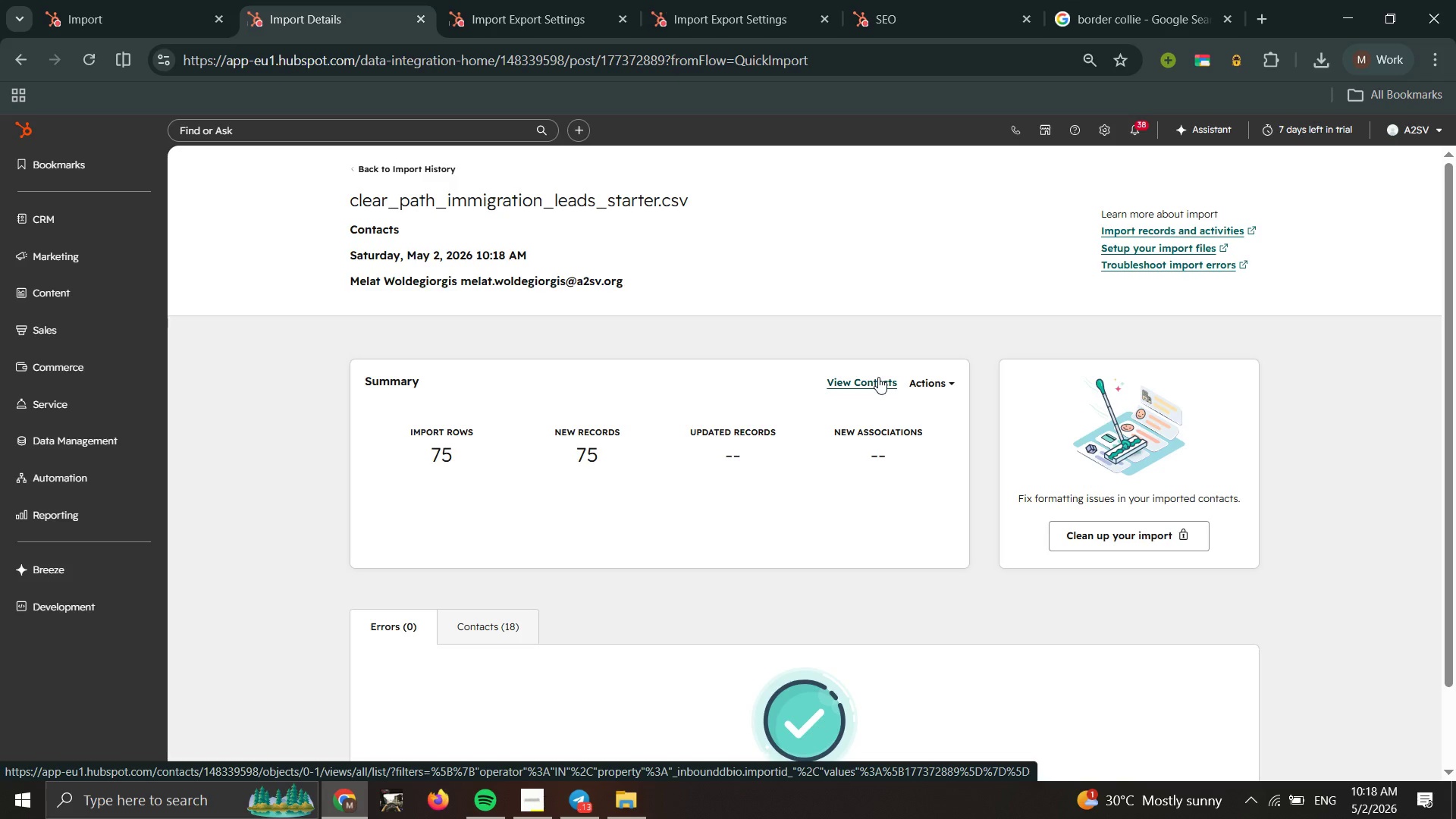 
double_click([878, 380])
 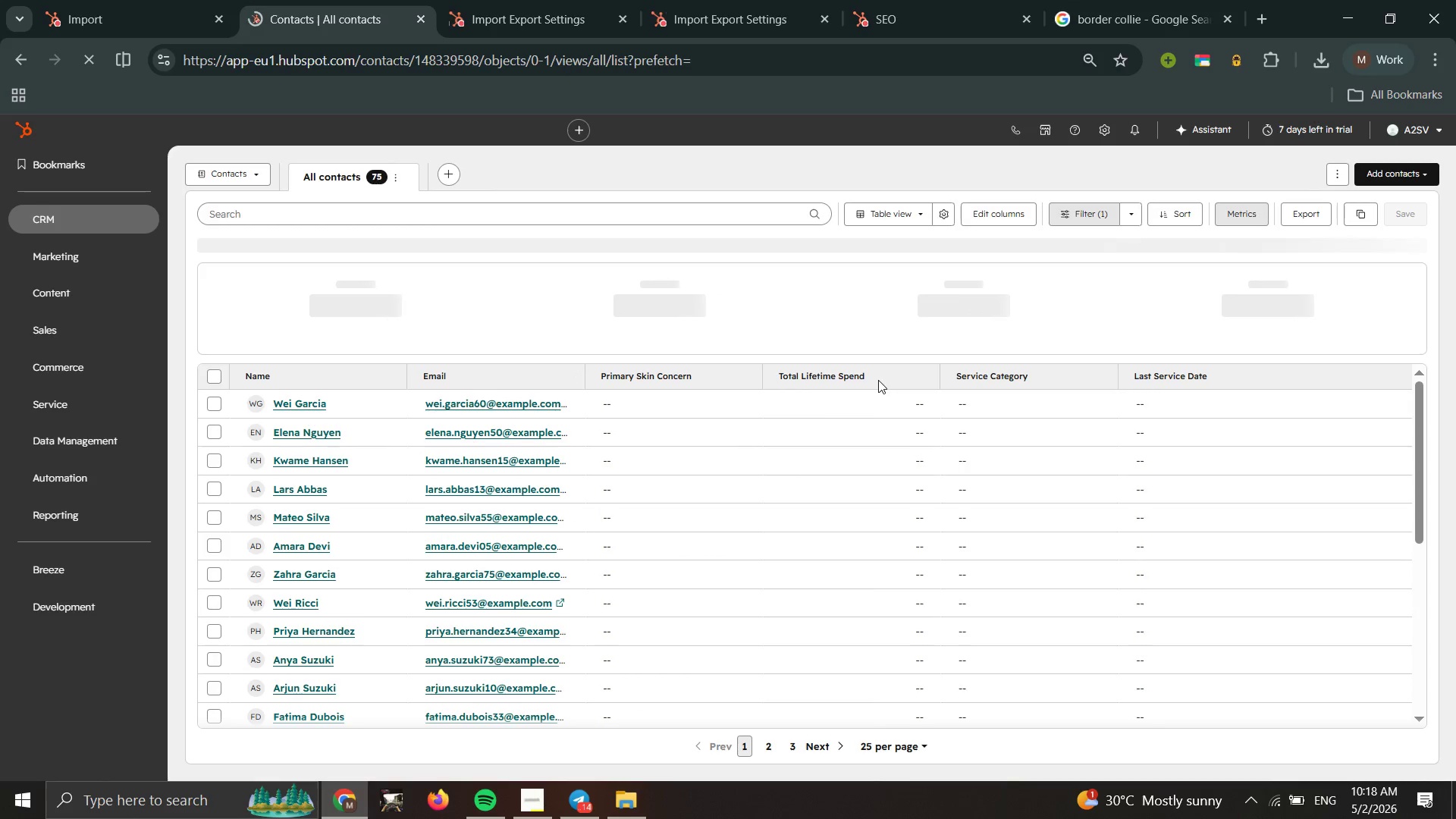 
wait(20.36)
 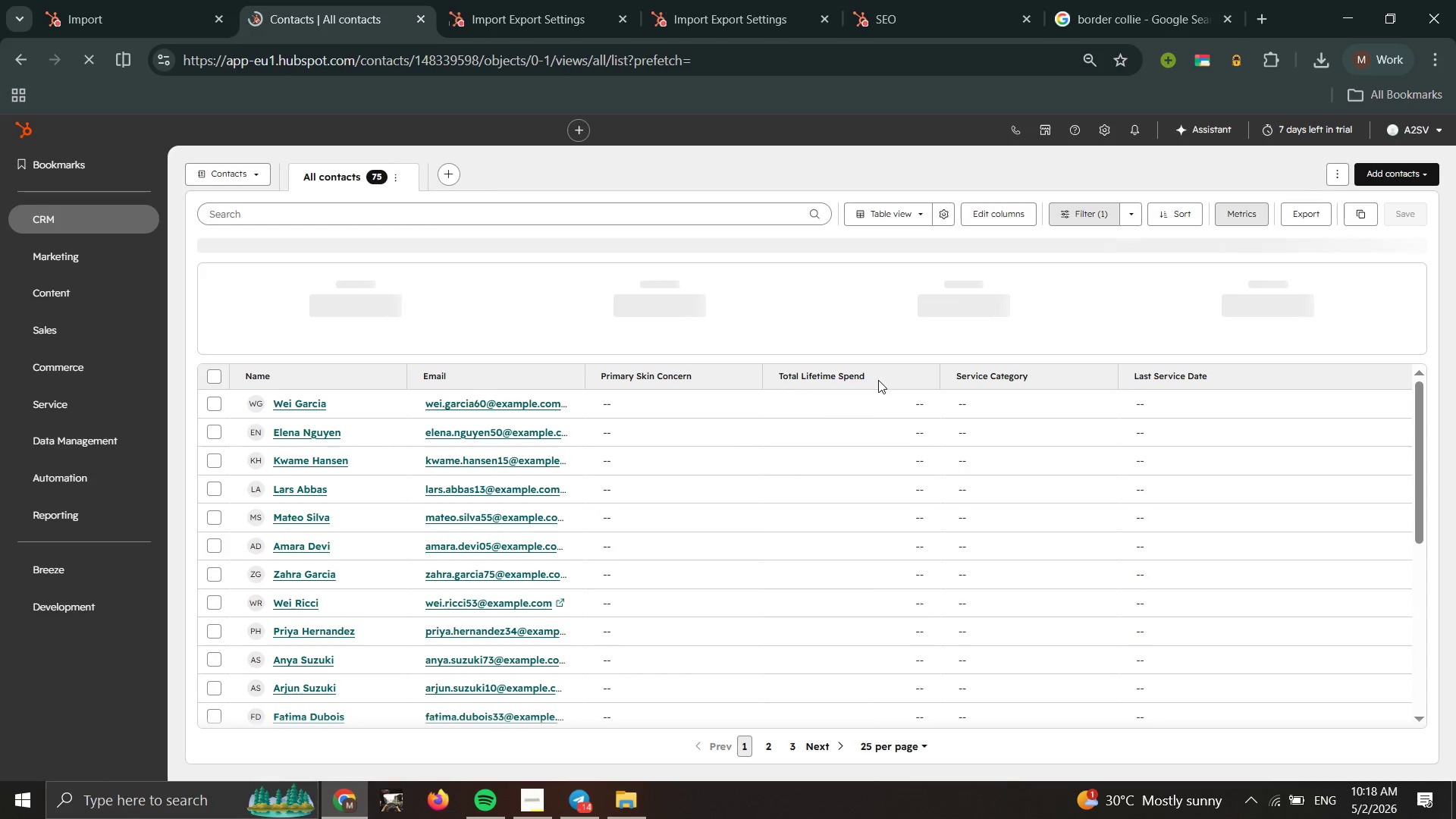 
left_click([1338, 177])
 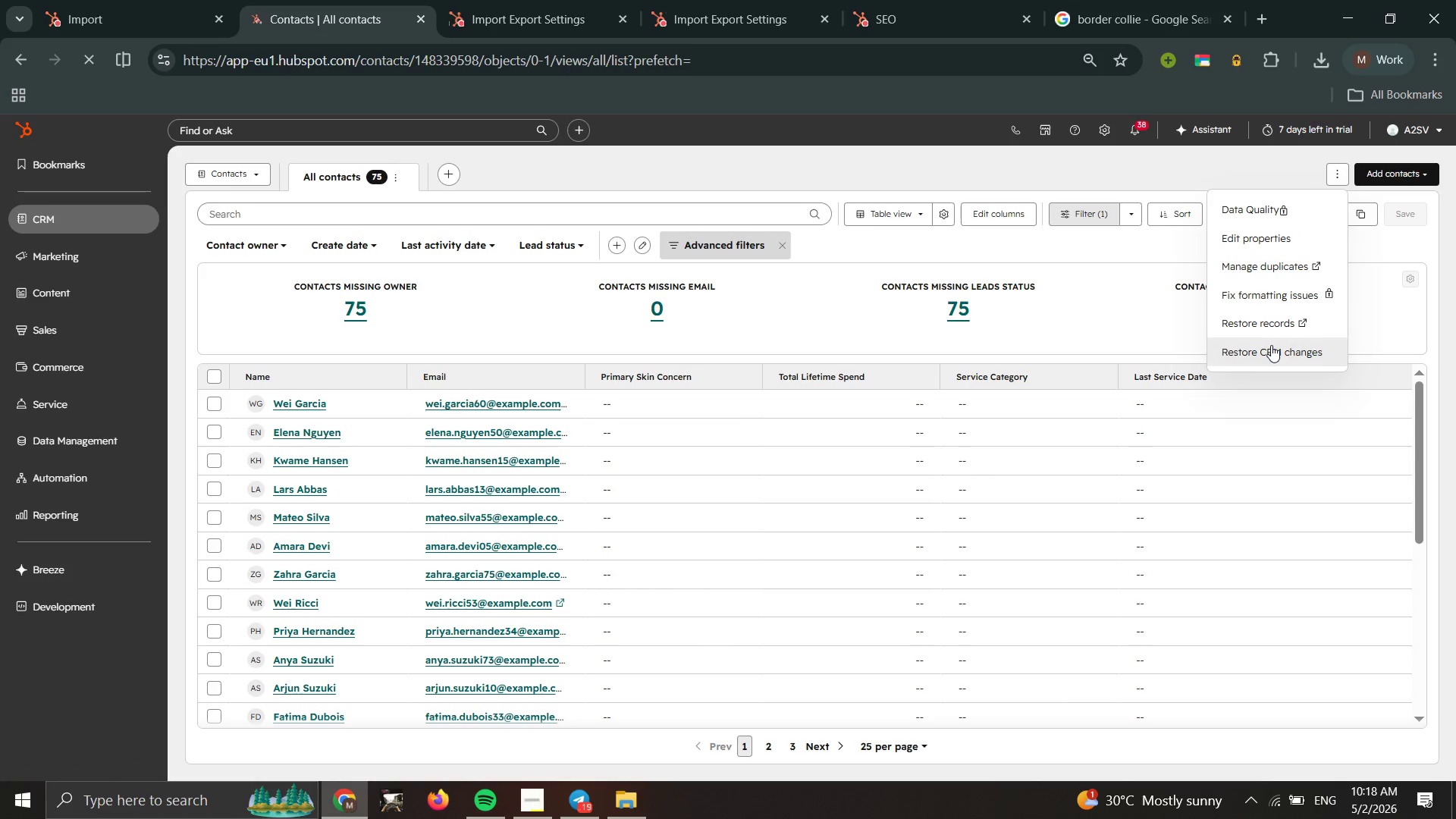 
wait(6.7)
 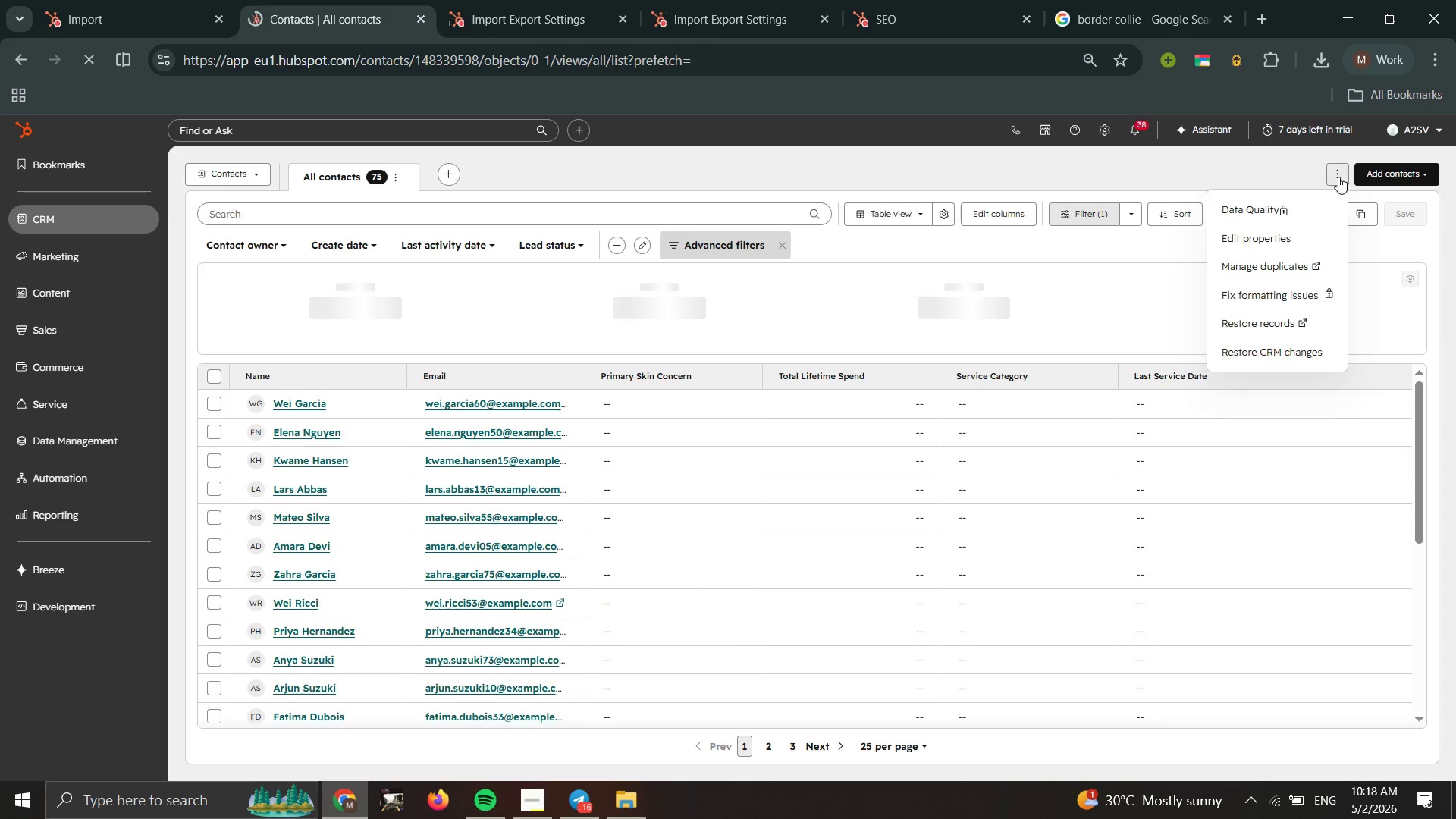 
left_click([922, 231])
 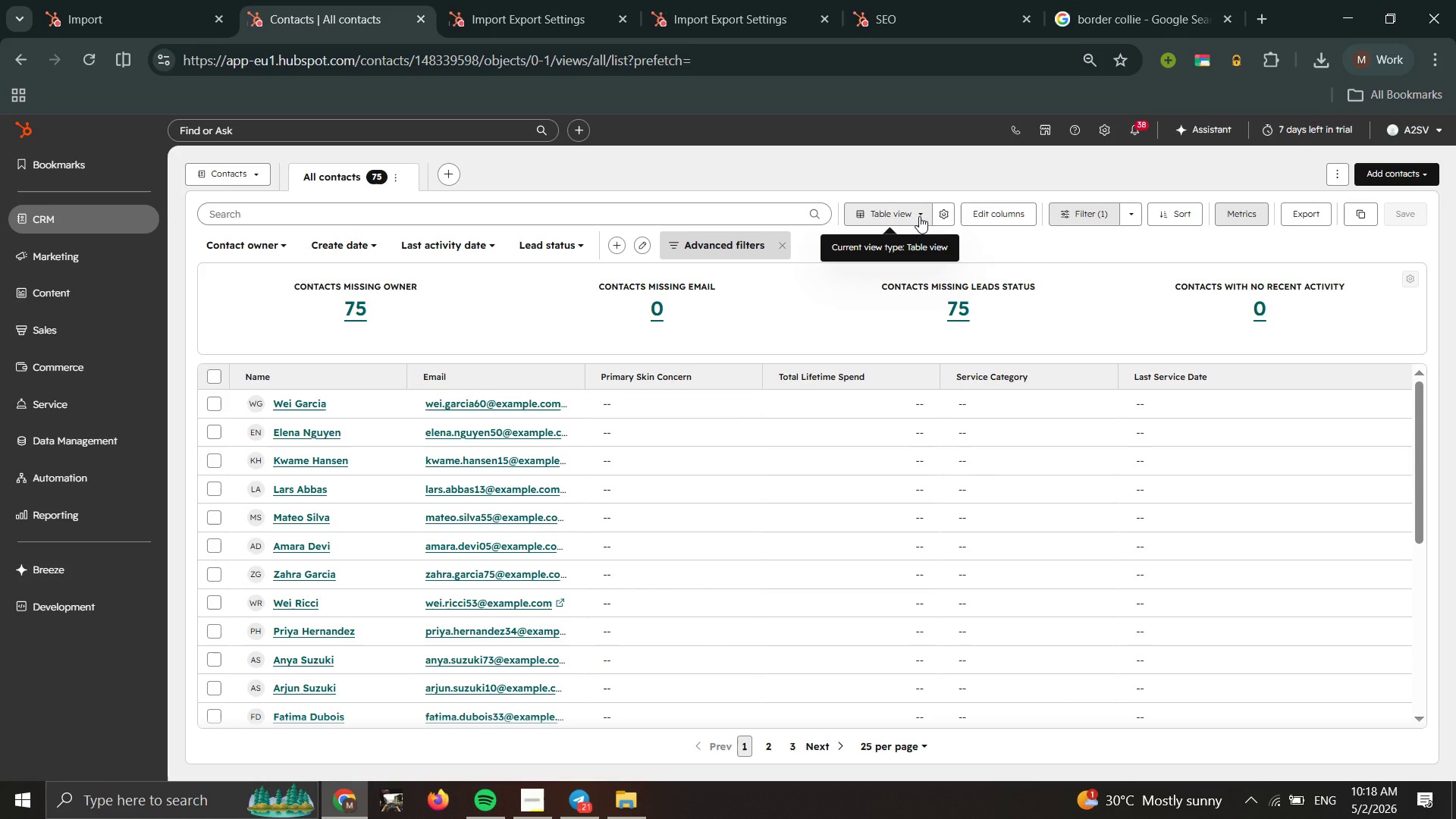 
left_click([919, 216])
 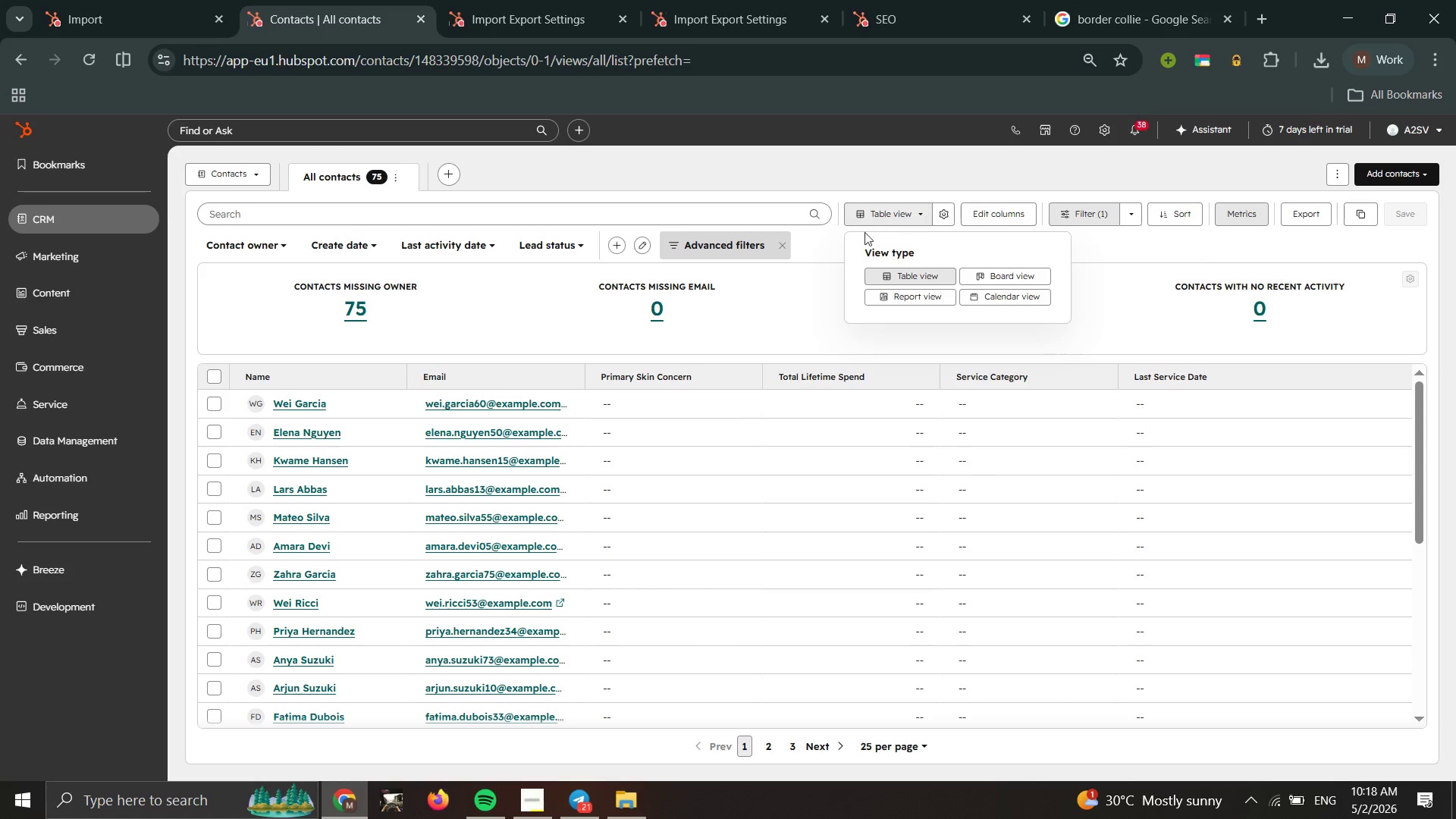 
left_click([836, 240])
 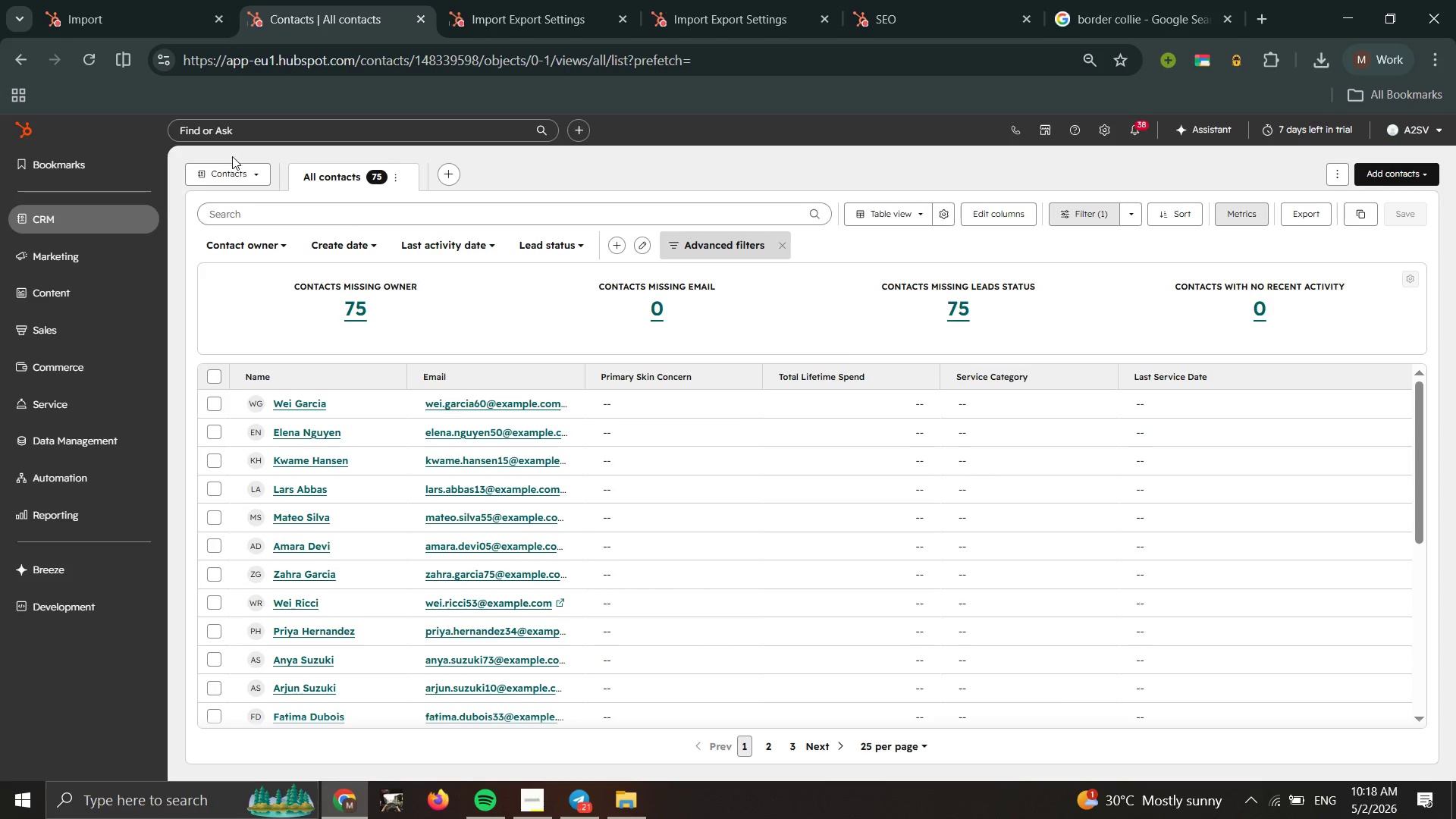 
left_click([257, 168])
 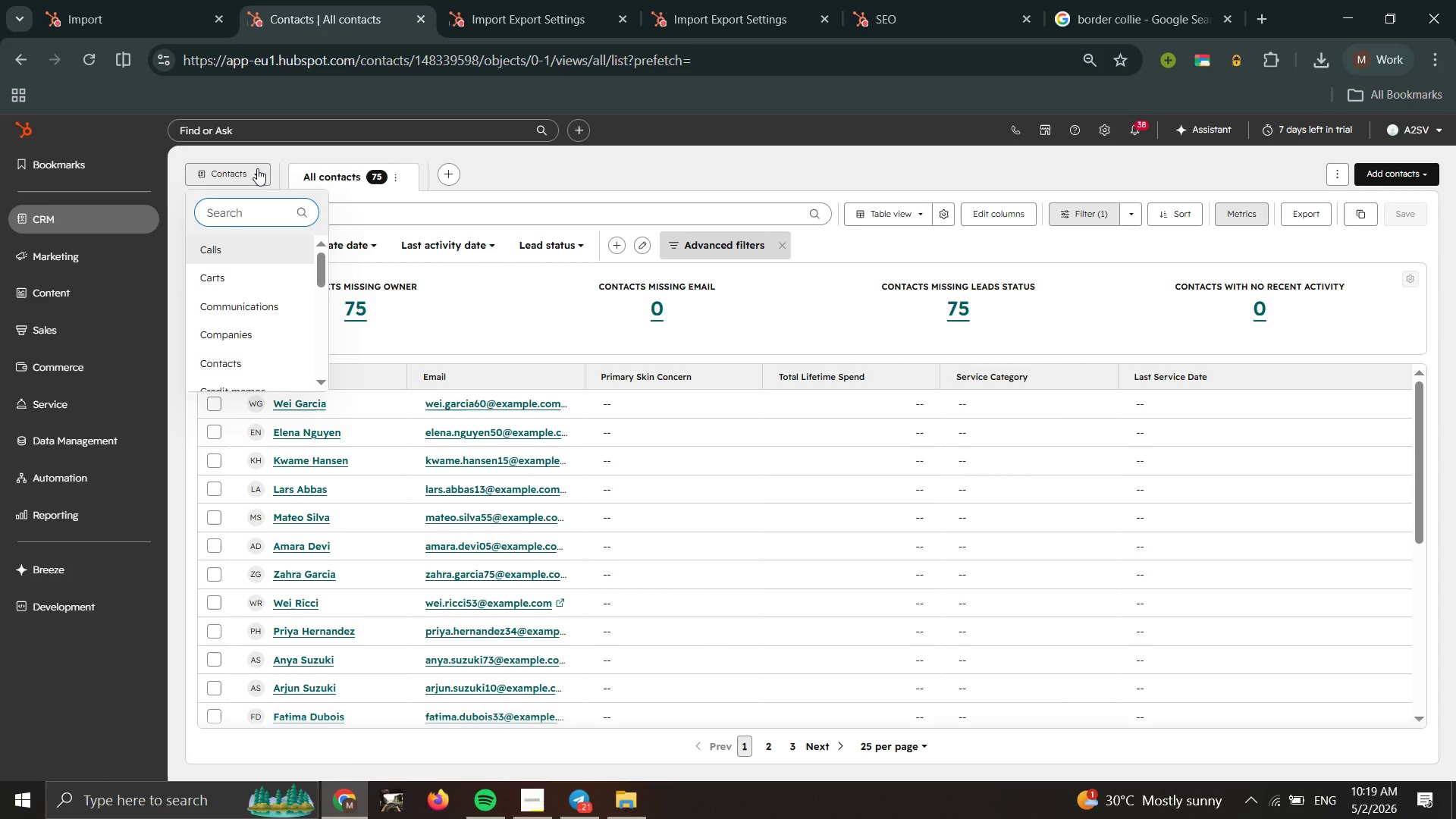 
scroll: coordinate [281, 277], scroll_direction: down, amount: 25.0
 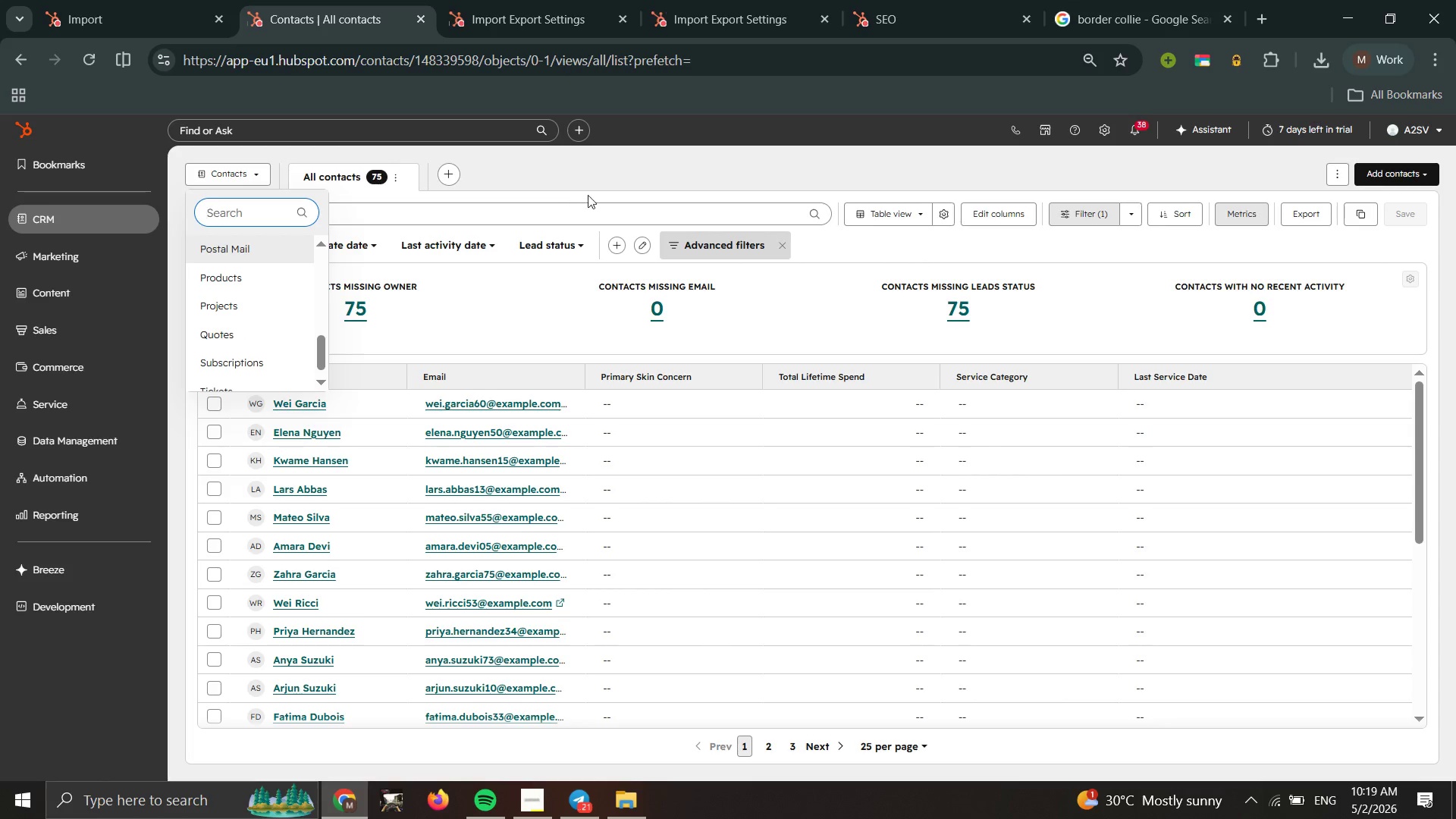 
left_click([610, 180])
 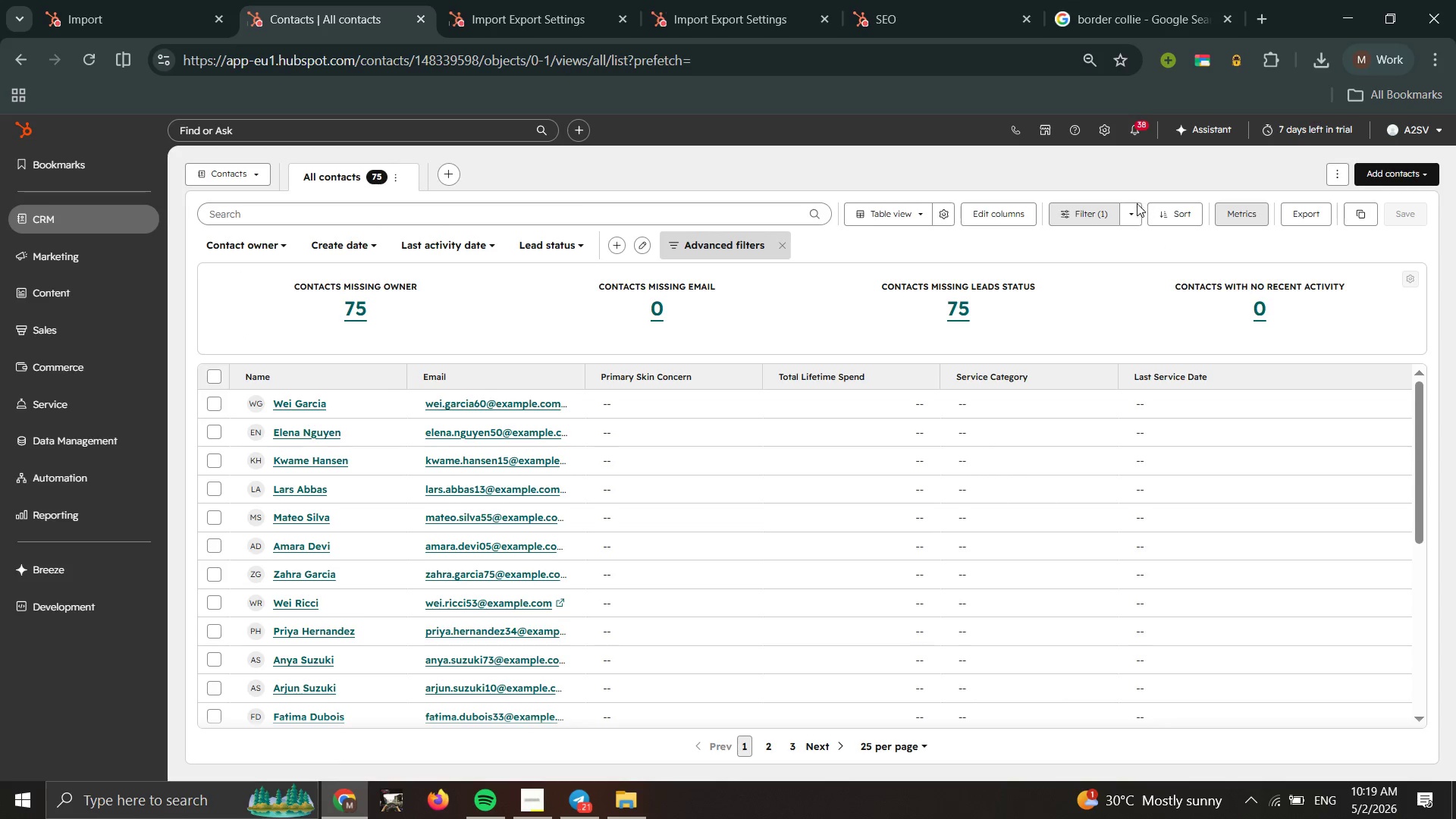 
left_click([1133, 206])
 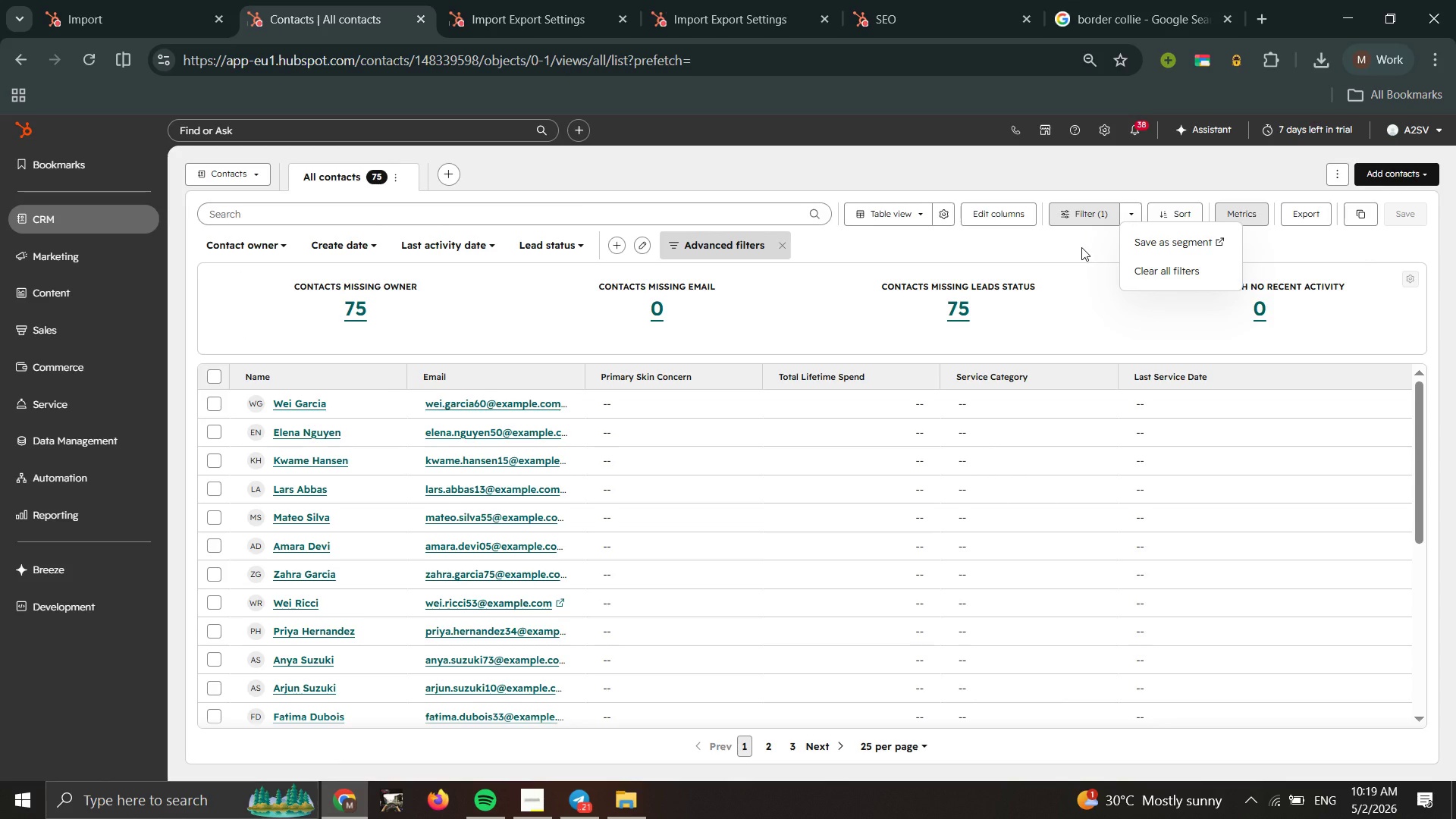 
left_click([1081, 247])
 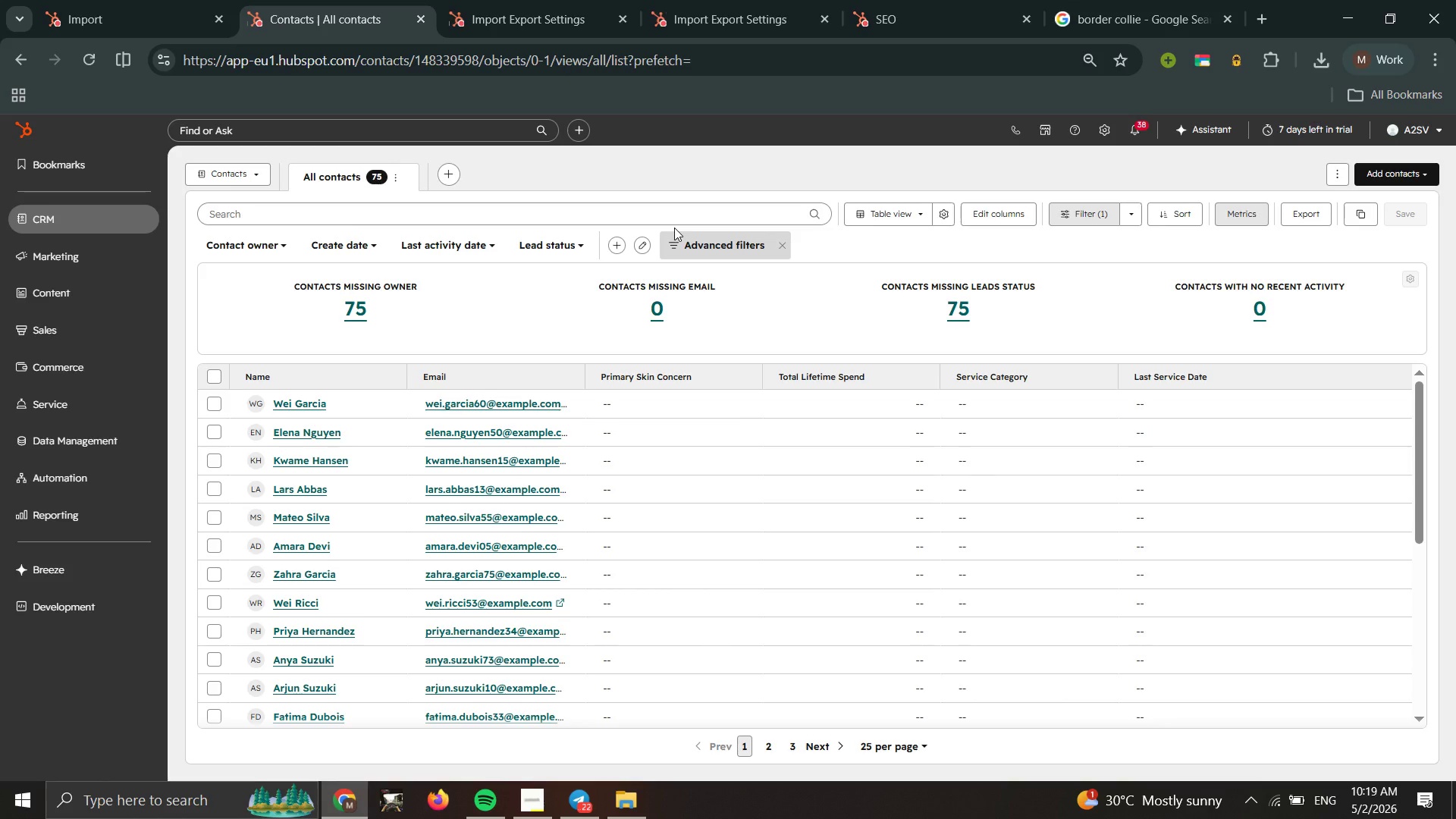 
wait(14.7)
 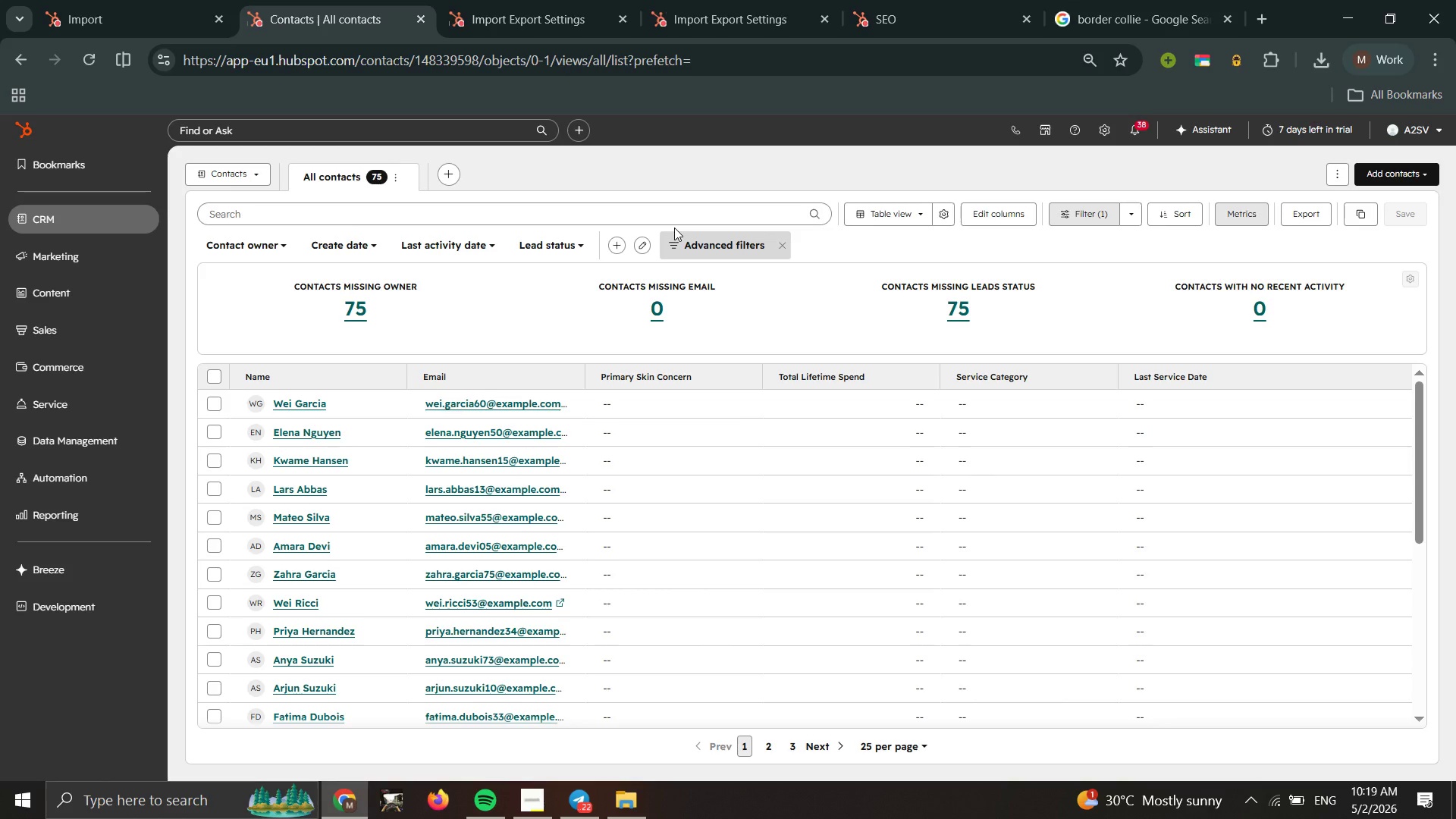 
left_click([455, 173])
 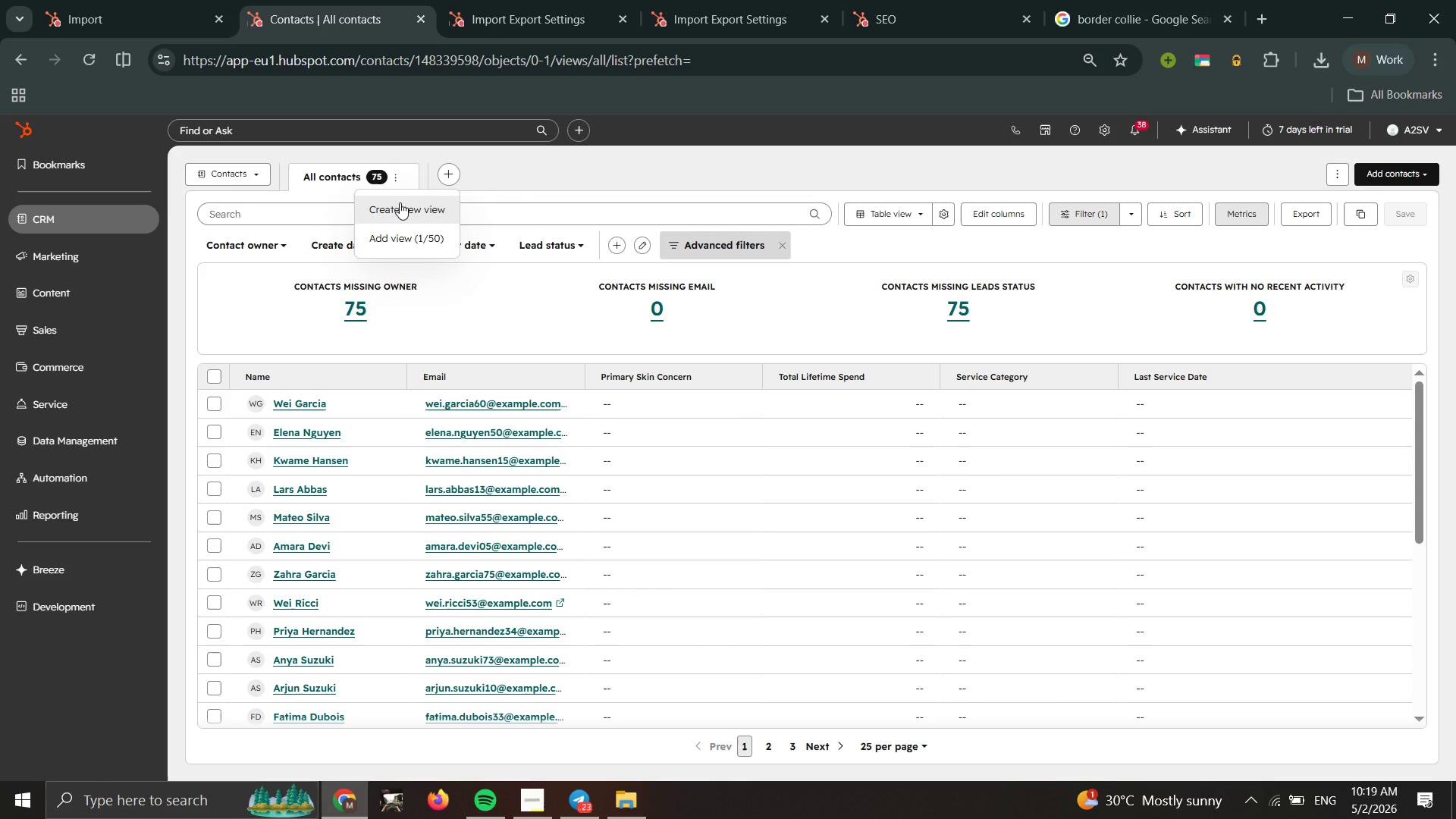 
left_click([400, 202])
 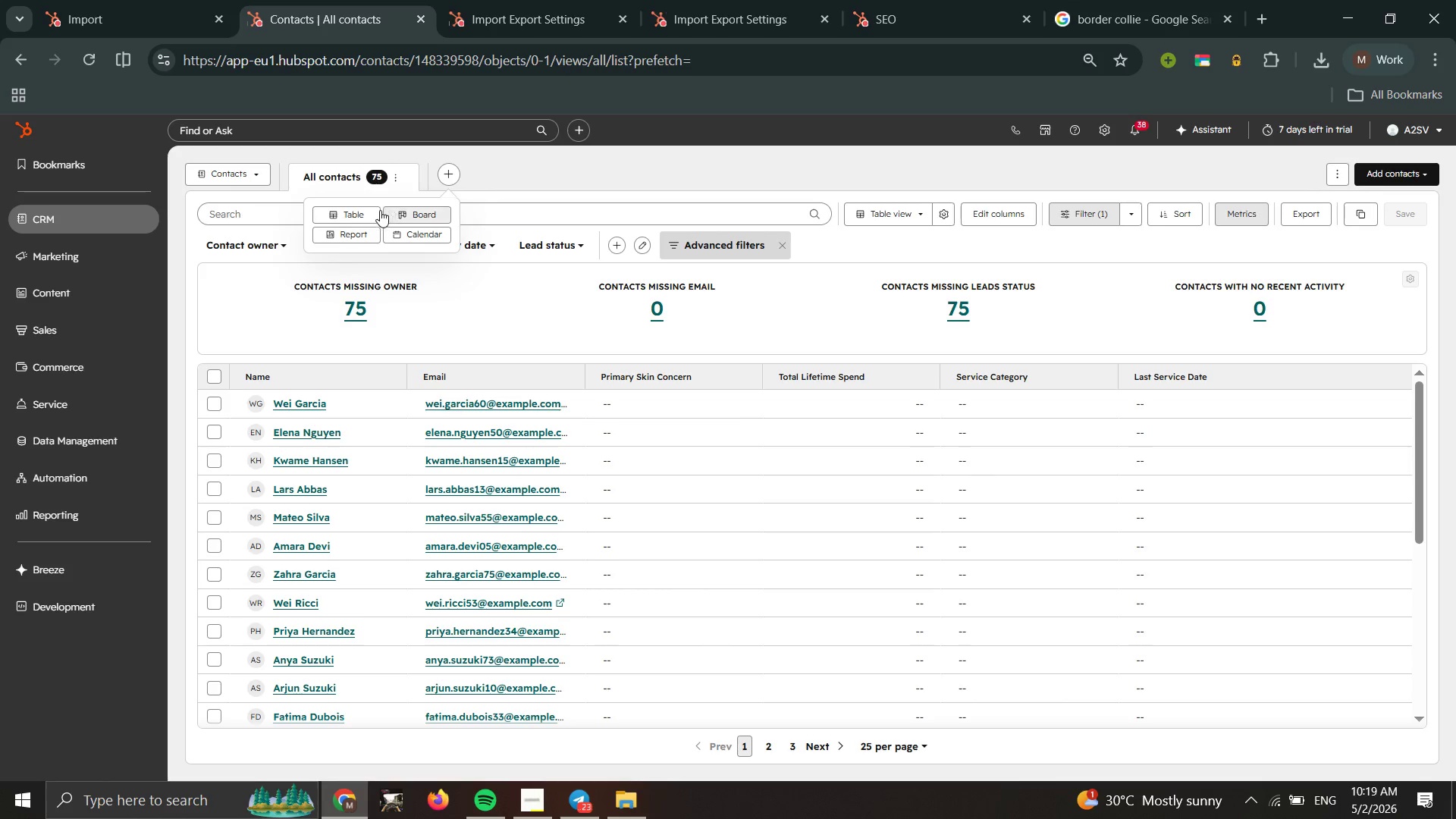 
left_click([366, 210])
 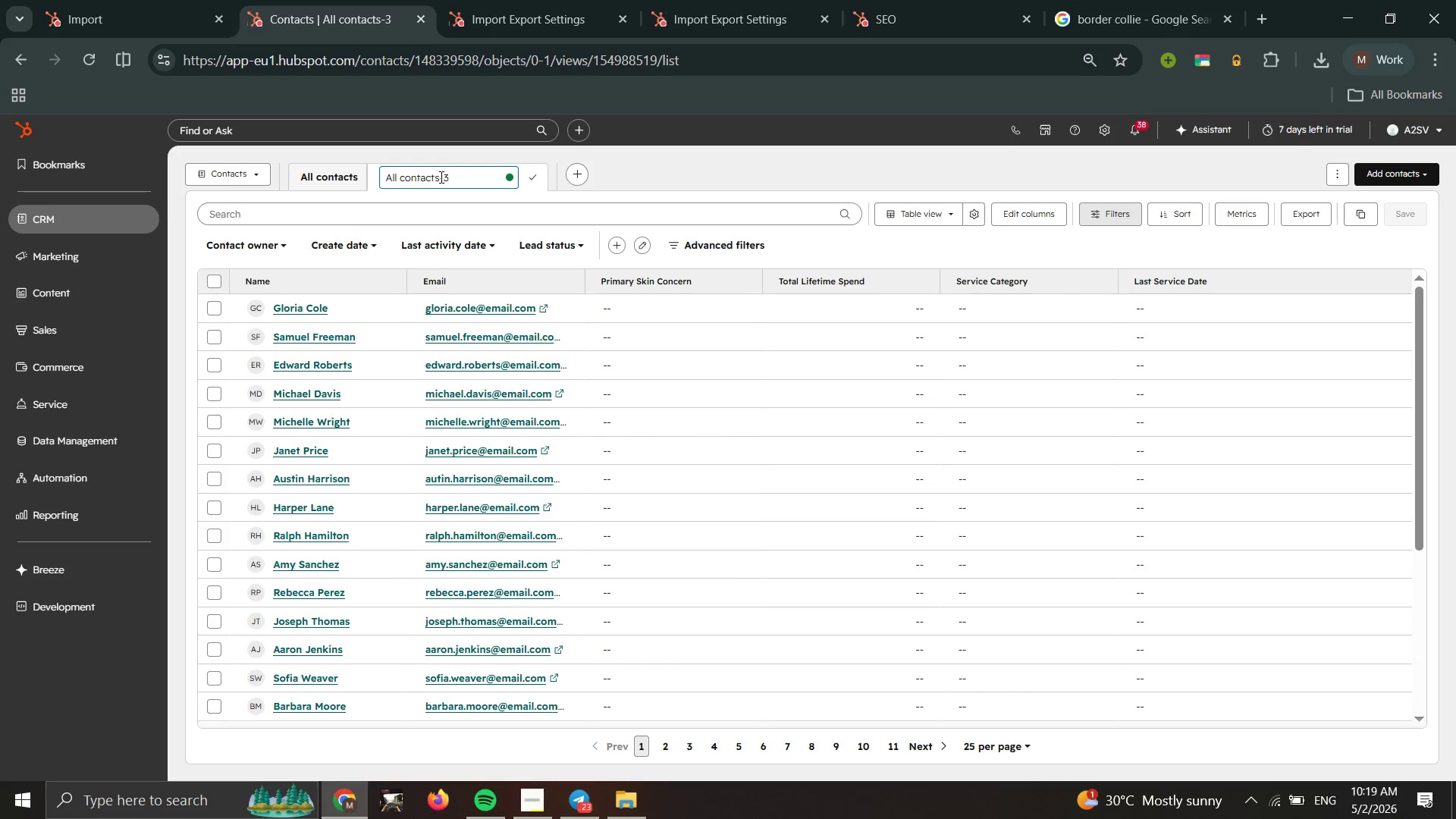 
wait(18.8)
 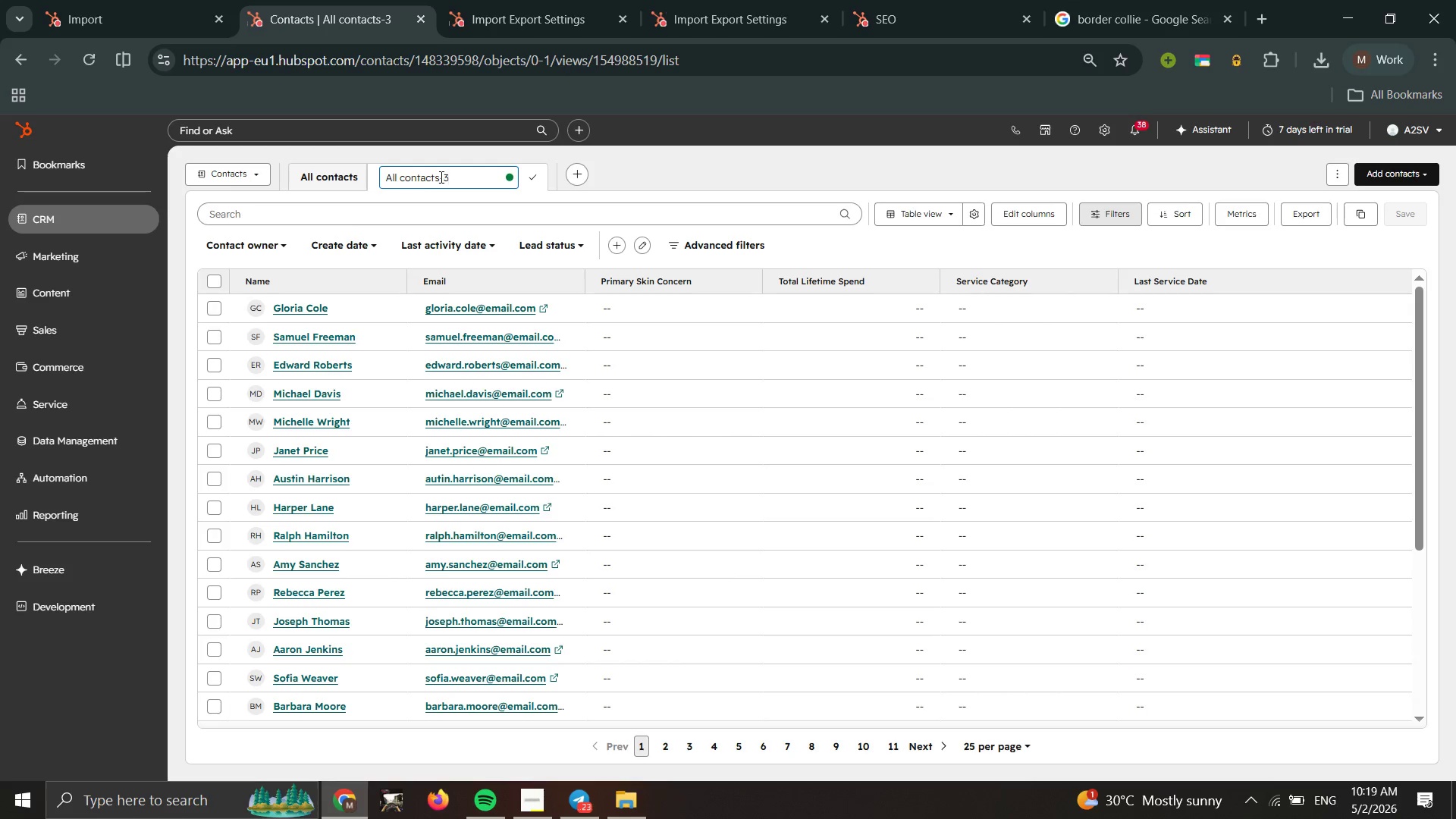 
hold_key(key=ControlLeft, duration=0.33)
 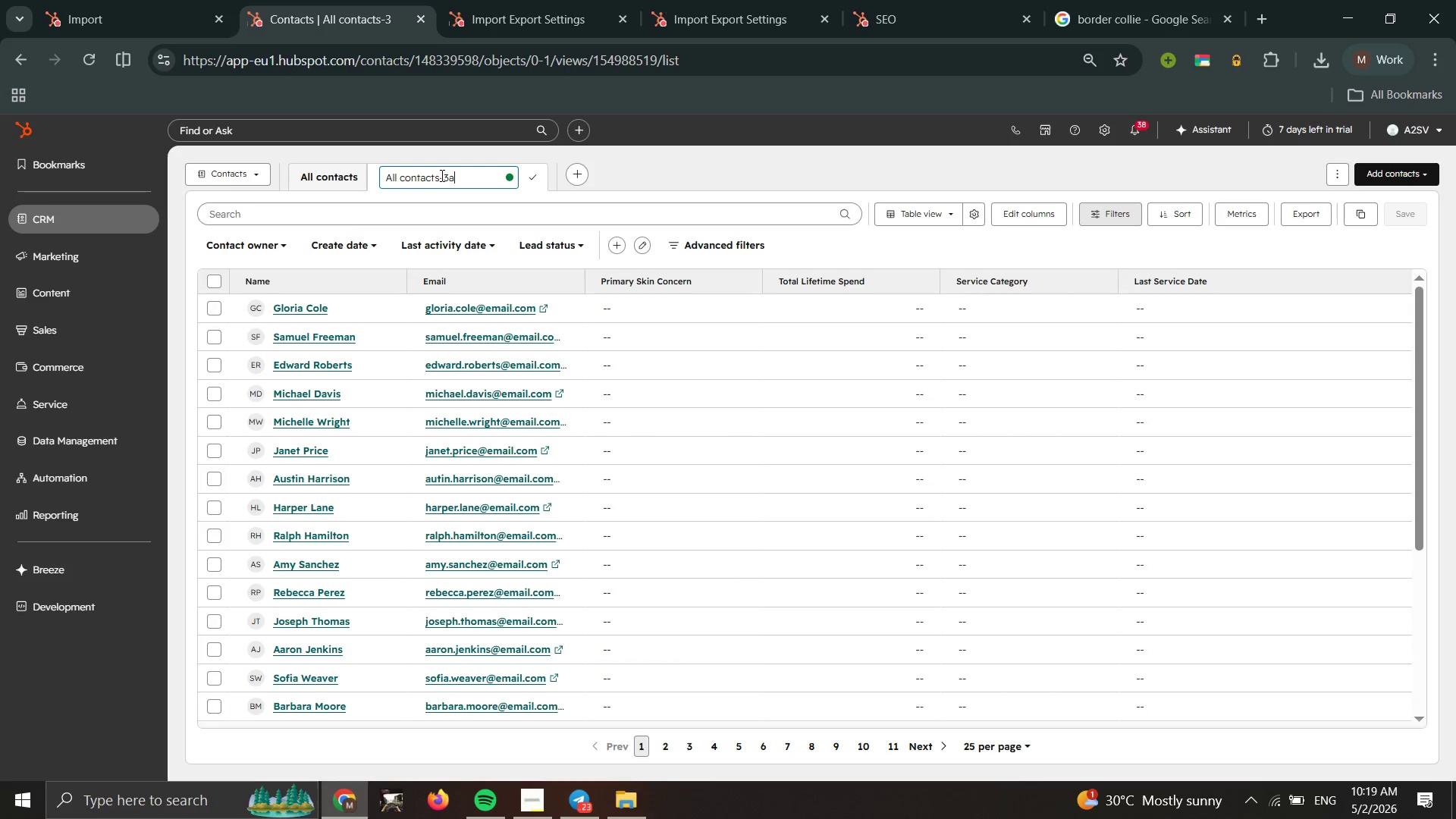 
key(A)
 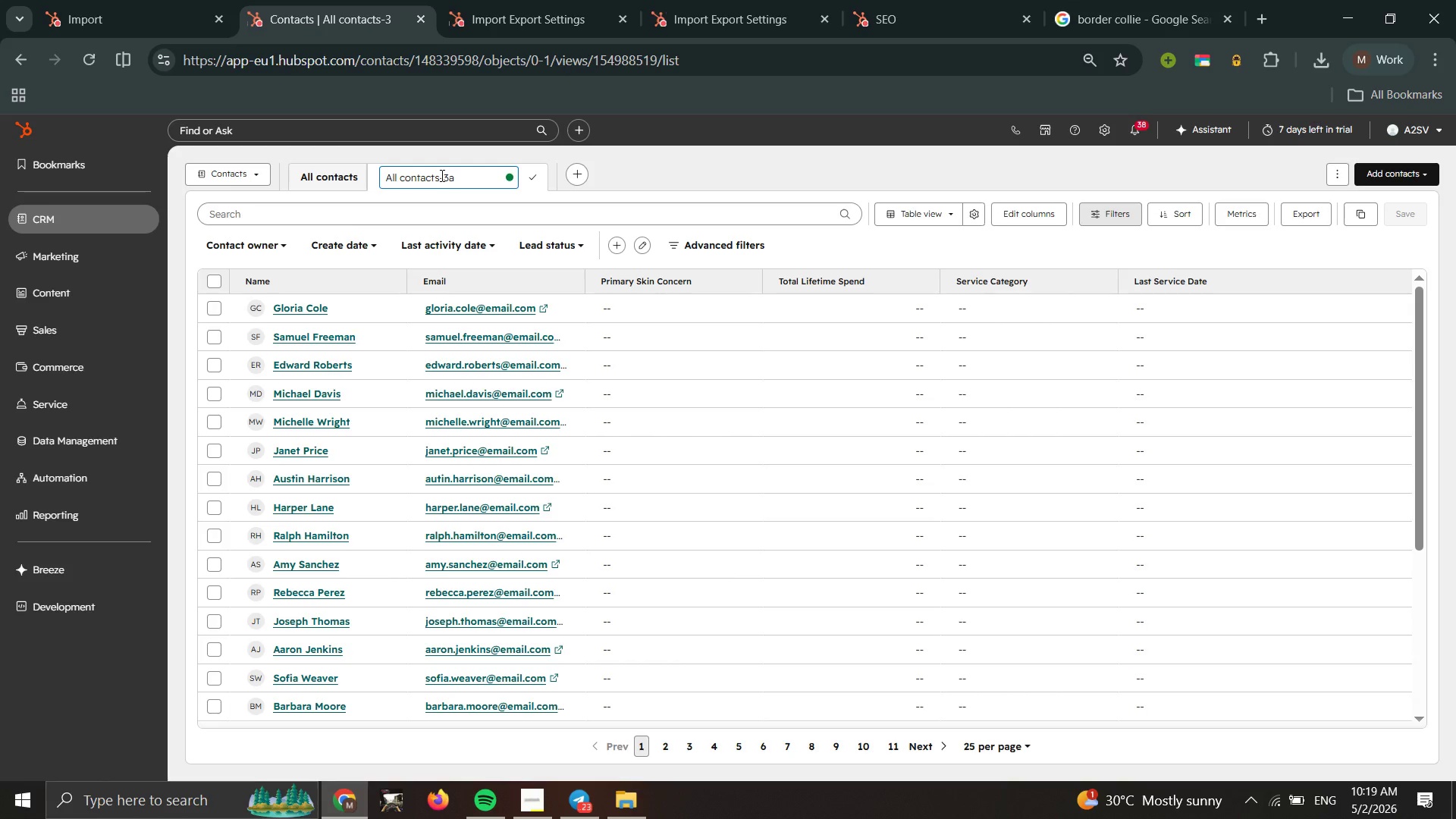 
key(Control+A)
 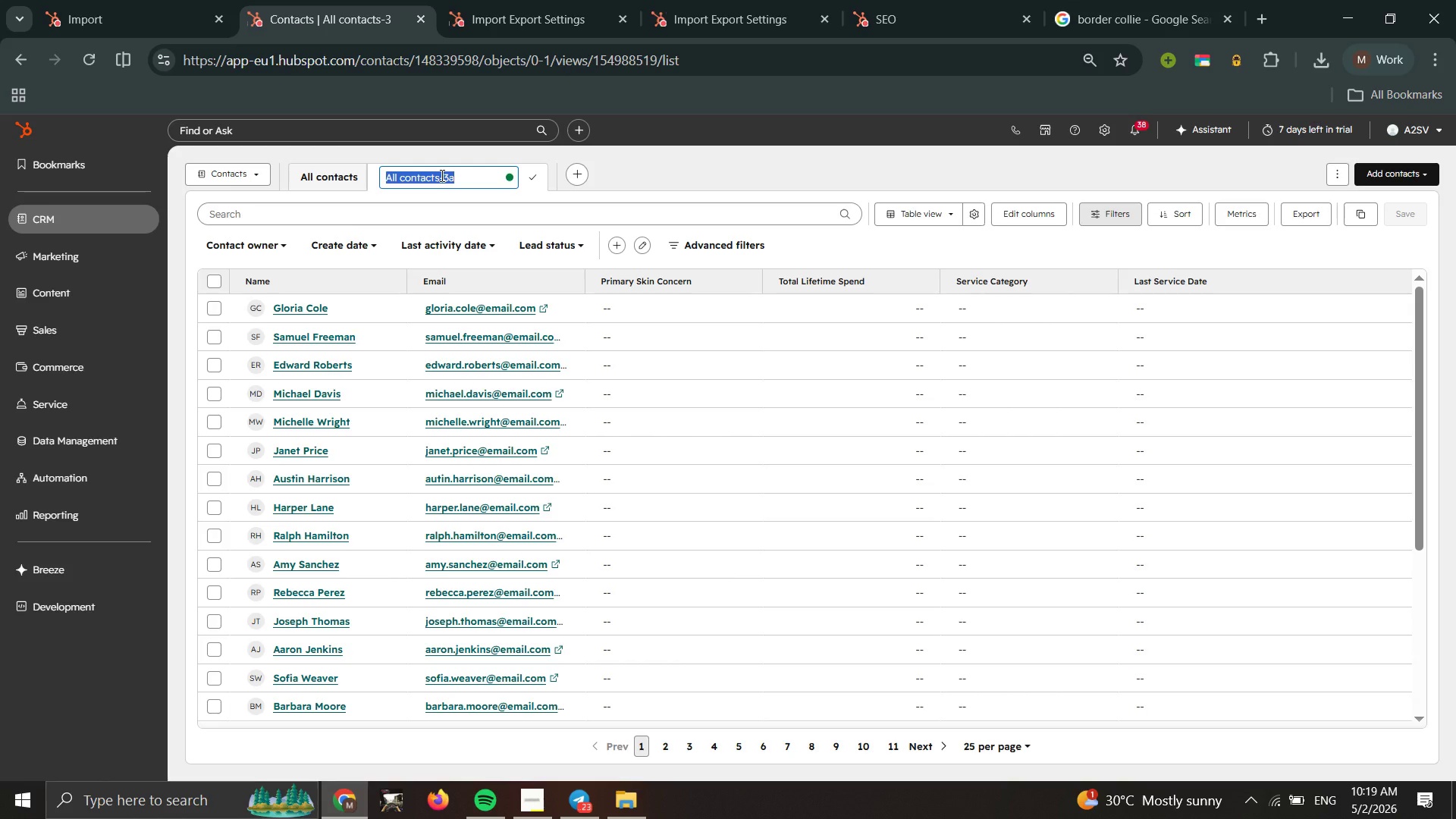 
type(Work )
key(Backspace)
type(-Visa)
 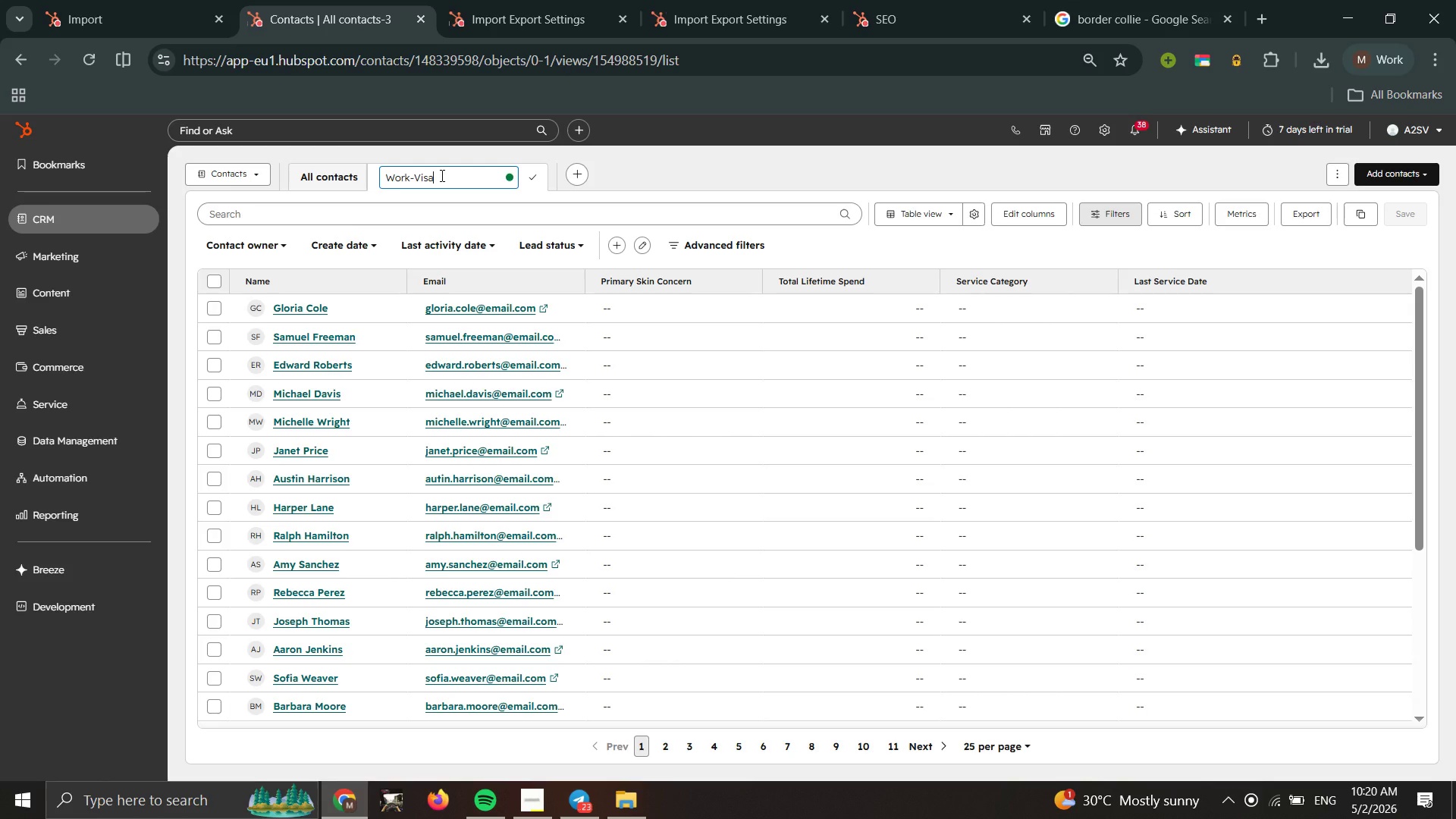 
left_click([441, 175])
 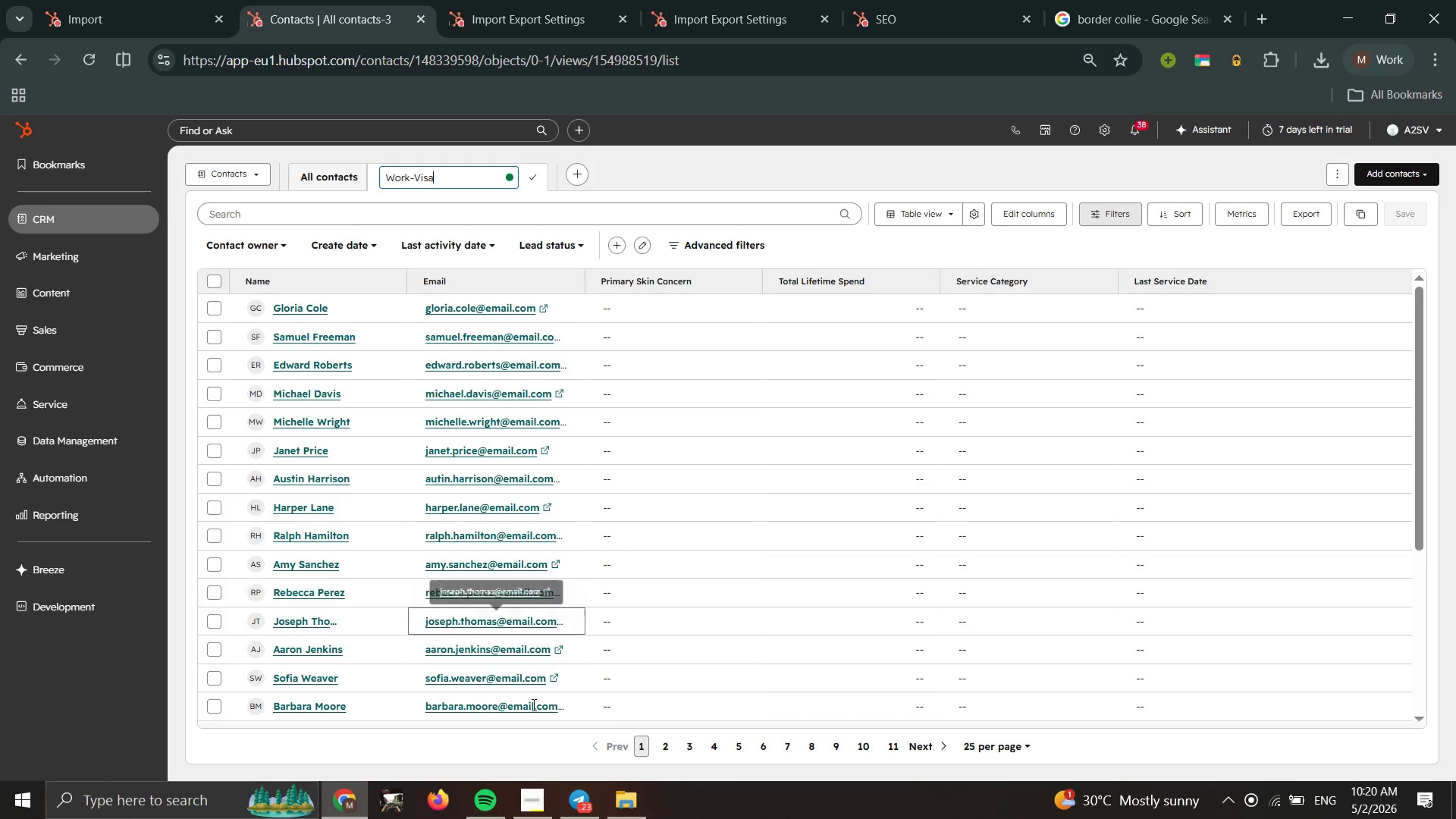 
left_click([541, 802])